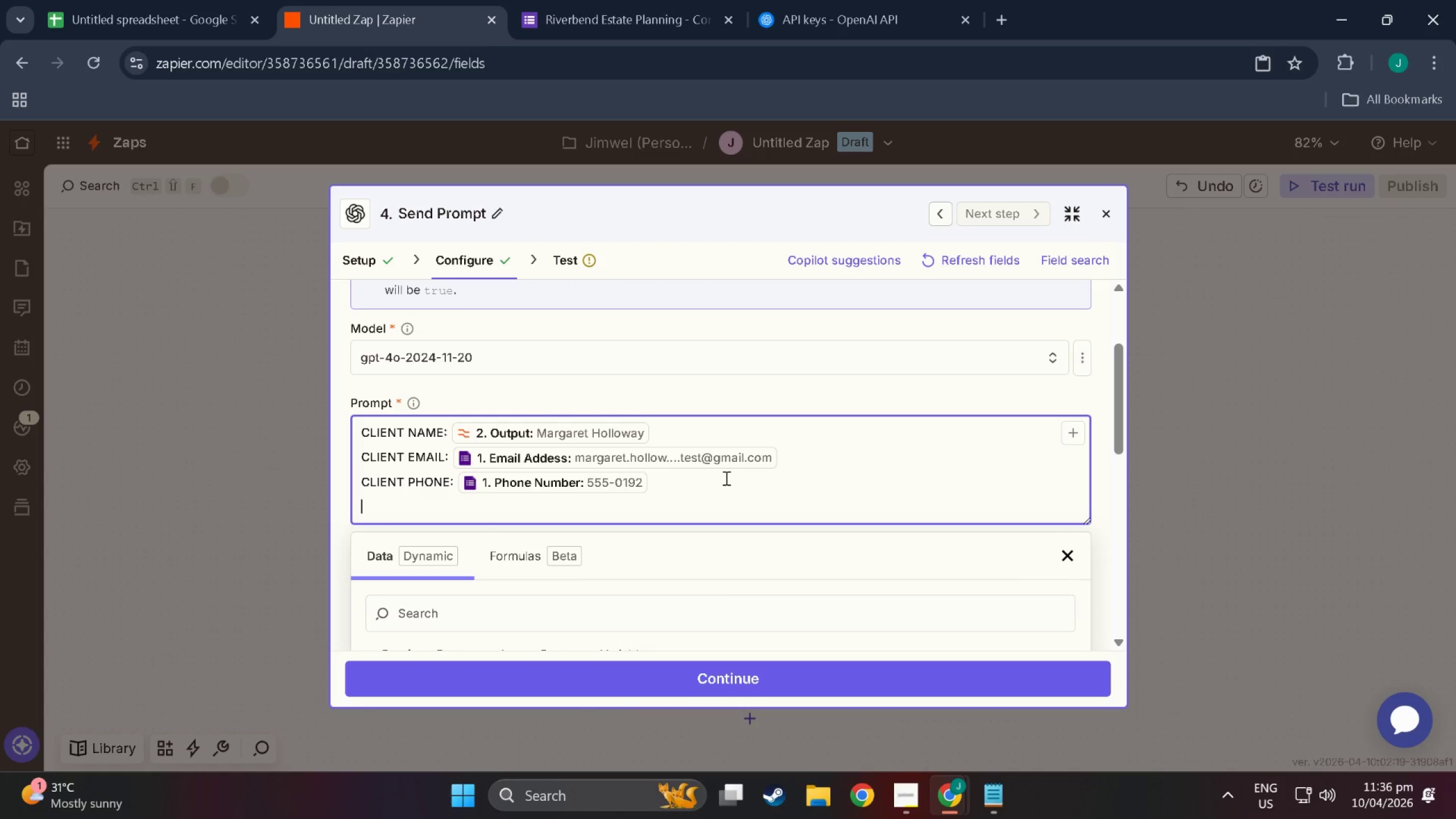 
type(SUBMISSION TIME STAMP: )
 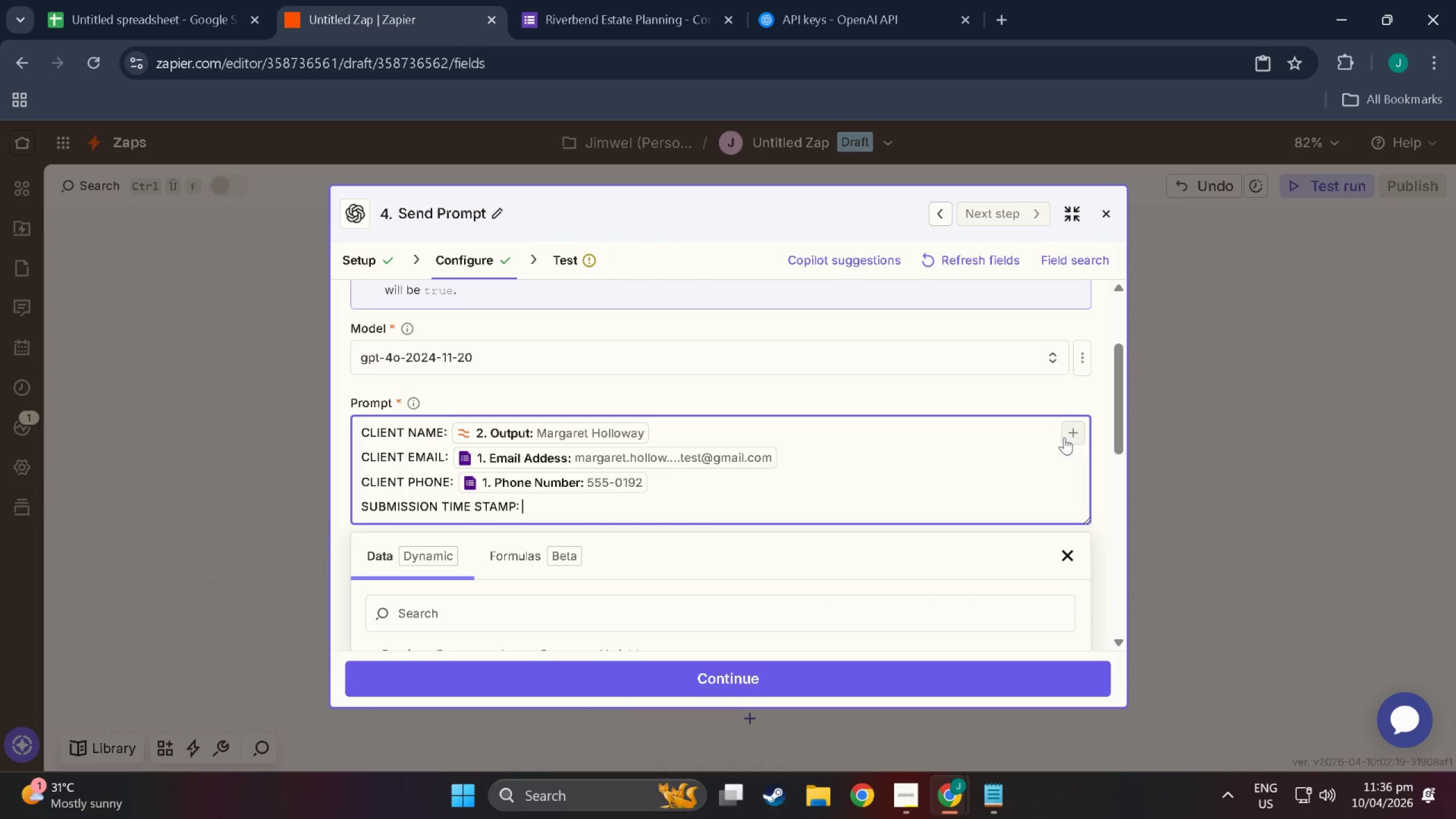 
left_click([1065, 436])
 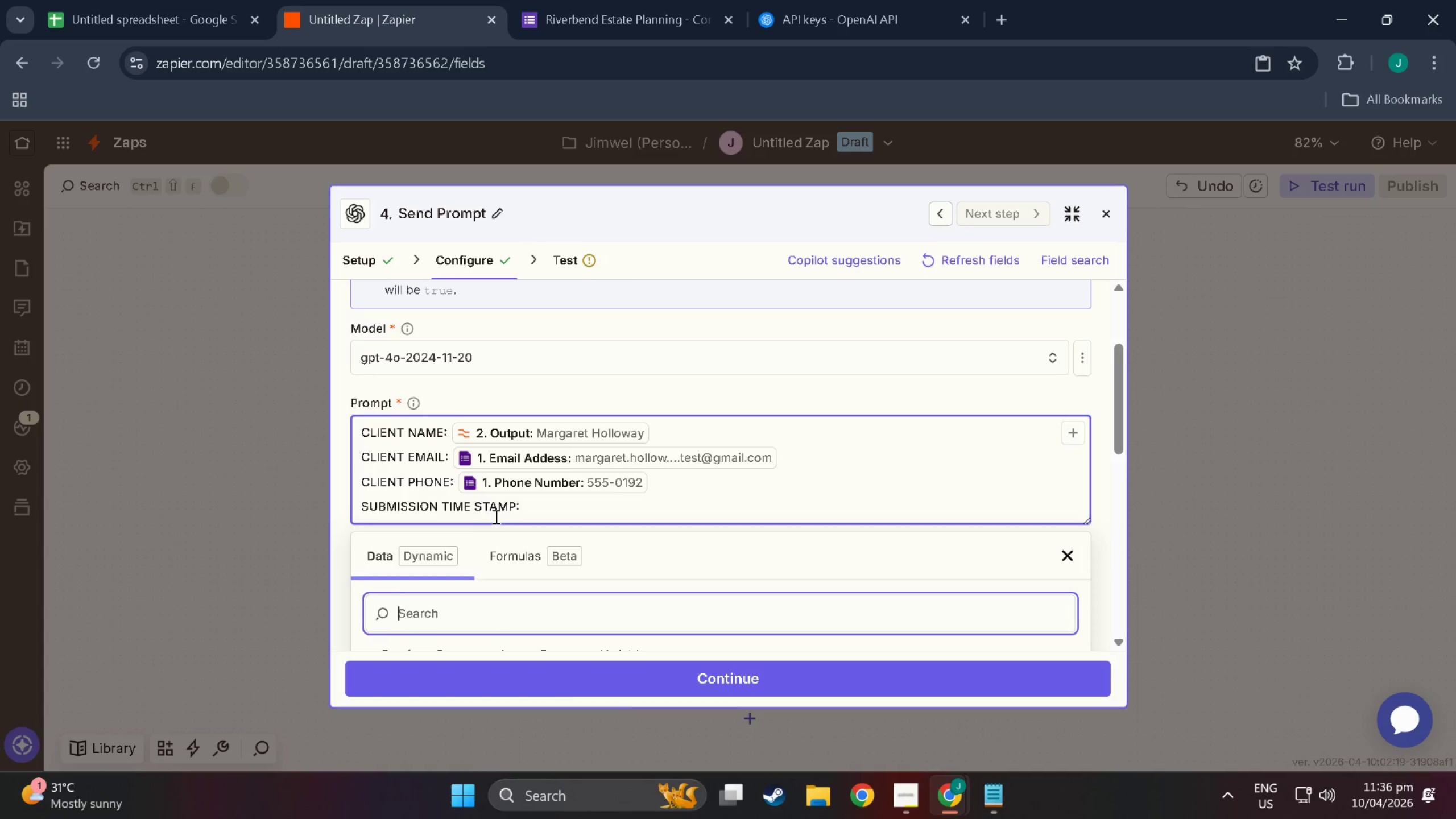 
scroll: coordinate [567, 601], scroll_direction: down, amount: 46.0
 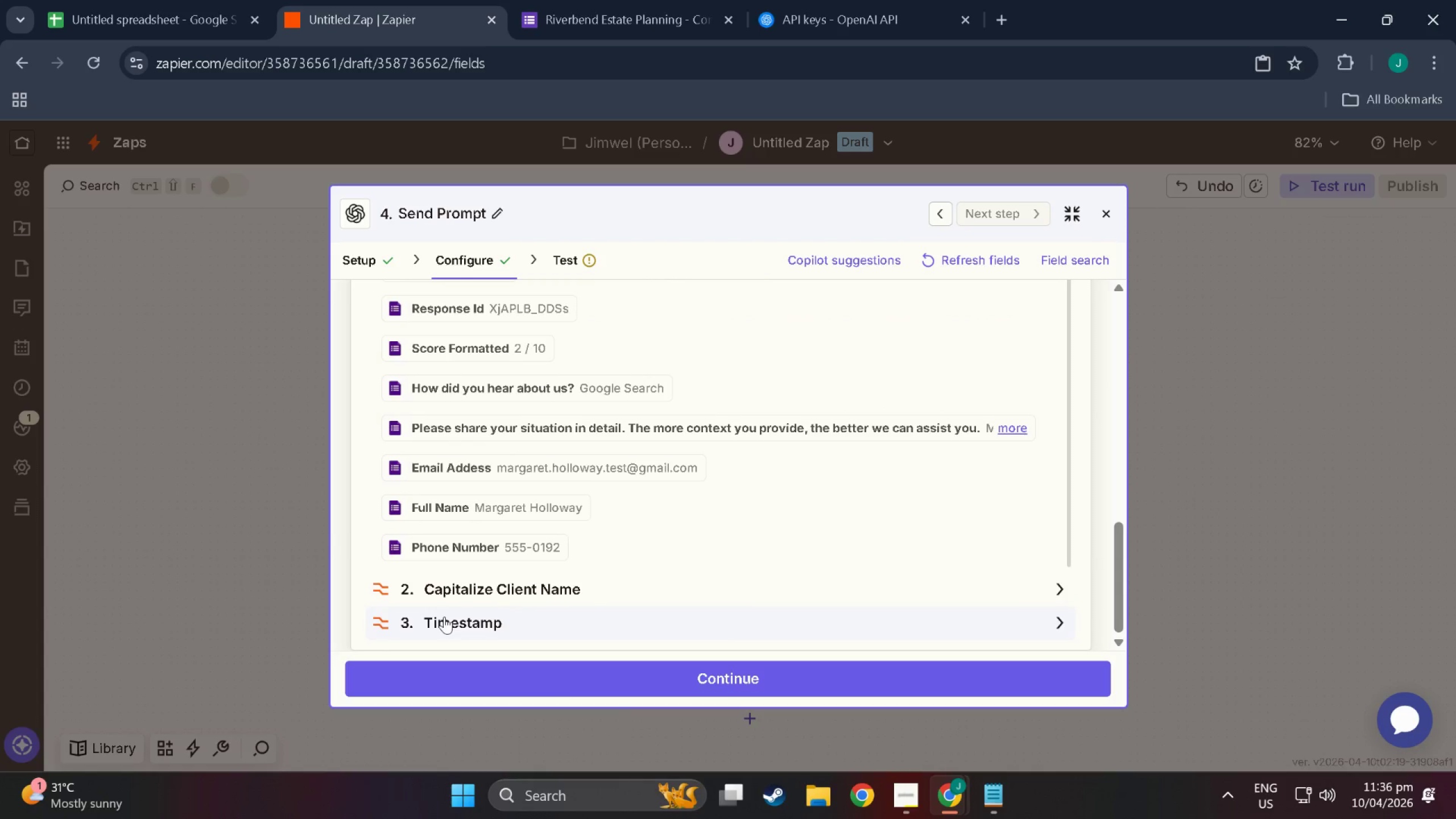 
left_click([444, 617])
 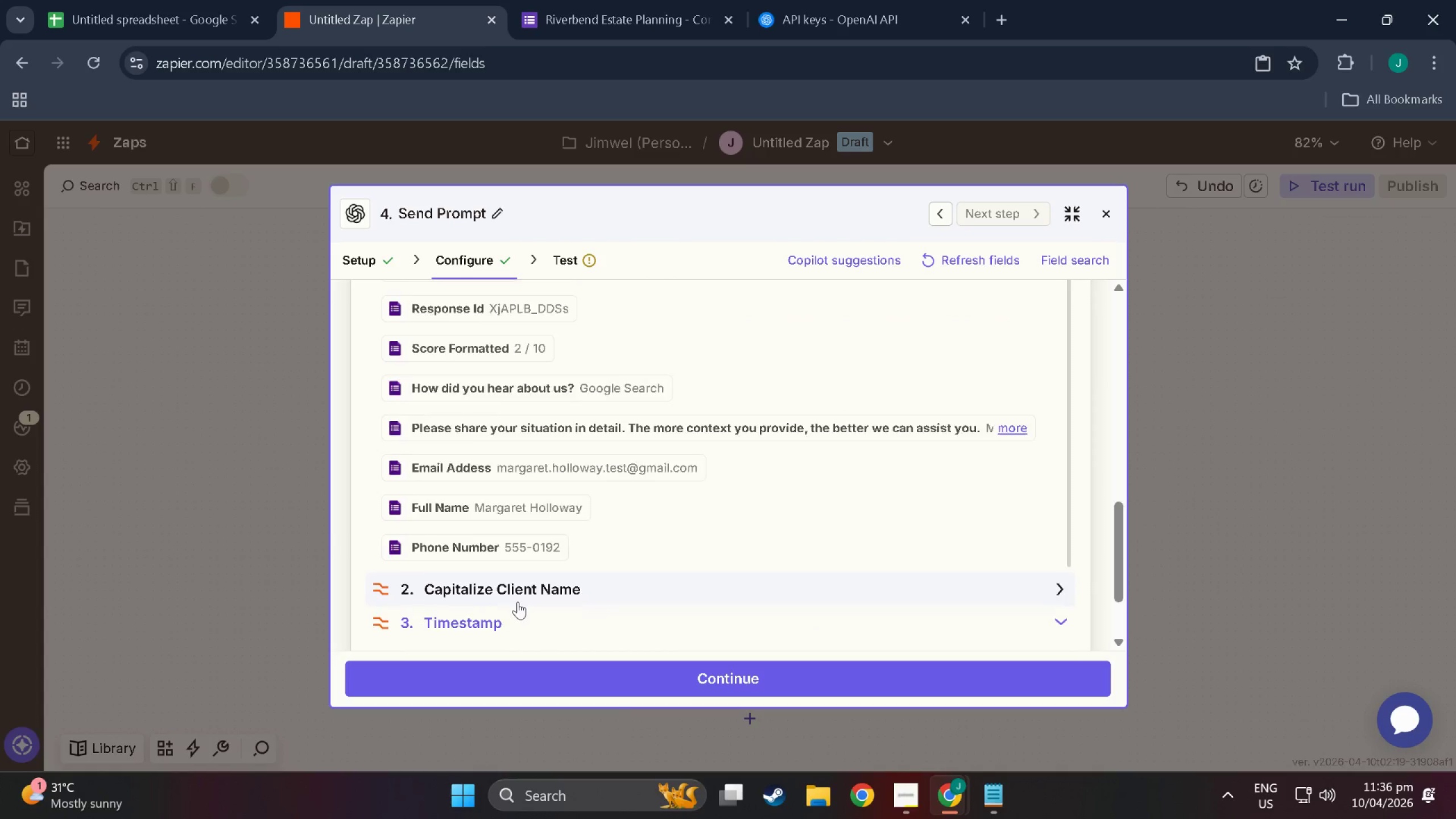 
scroll: coordinate [534, 583], scroll_direction: down, amount: 8.0
 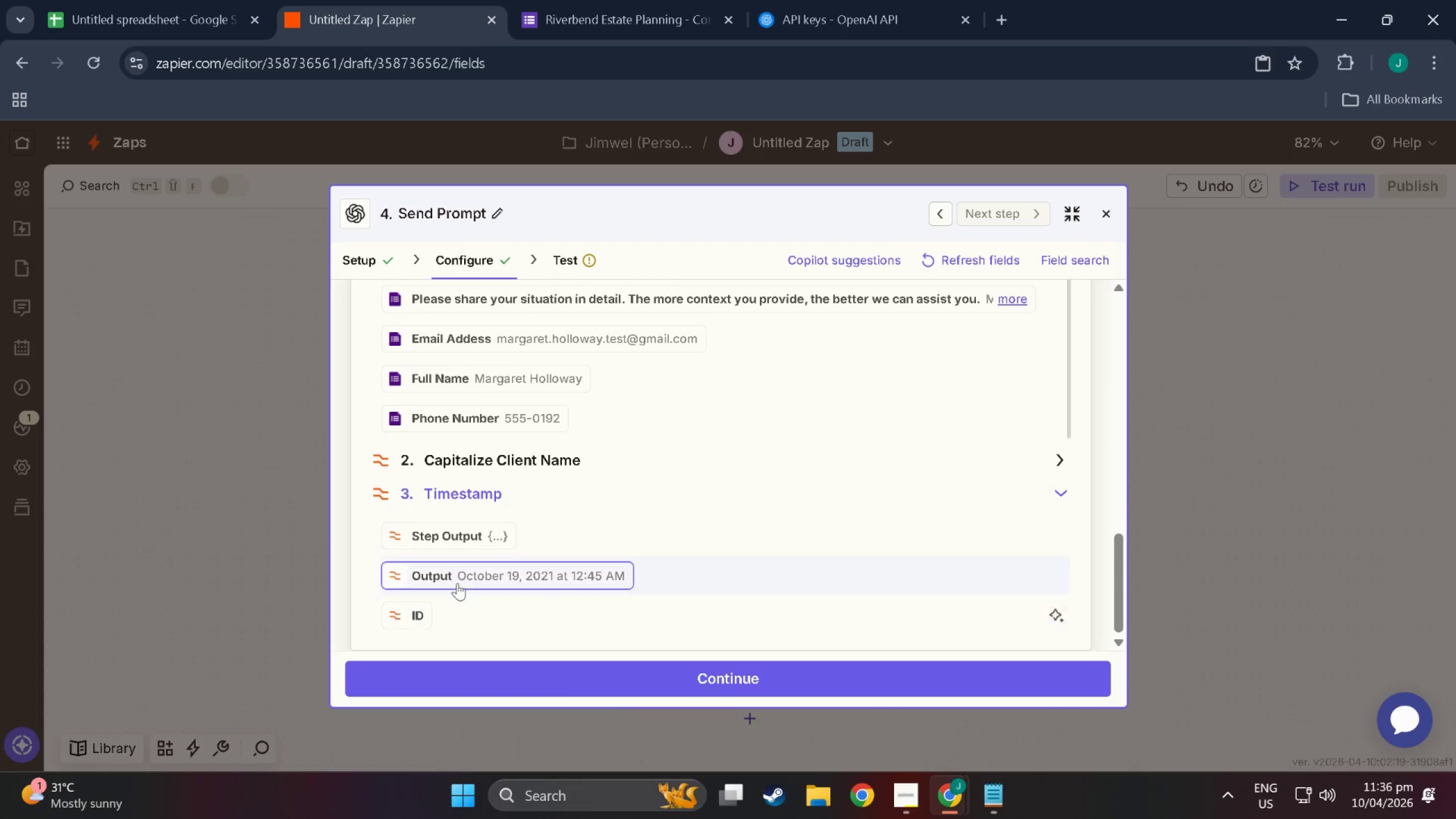 
left_click([457, 581])
 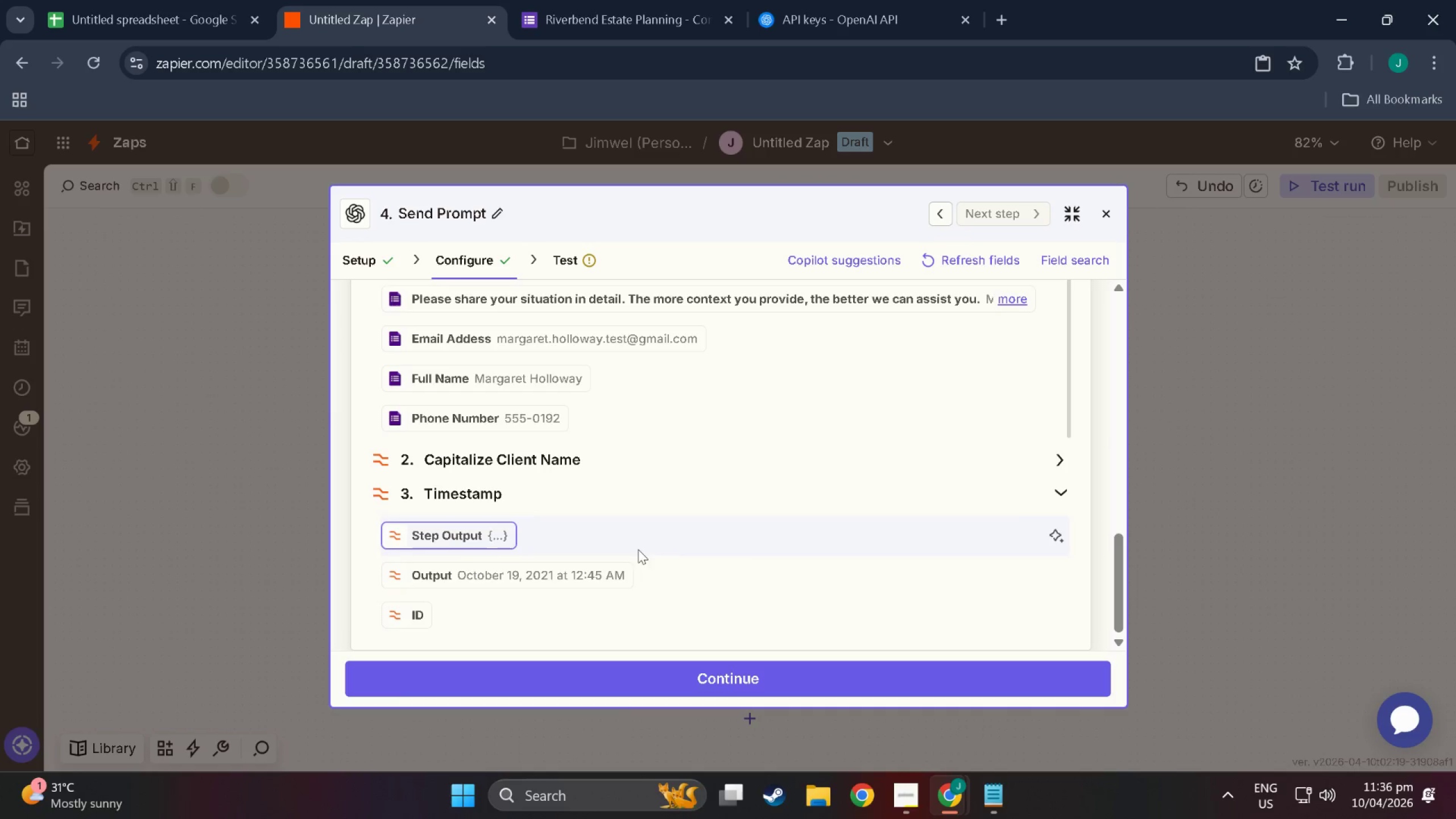 
scroll: coordinate [795, 571], scroll_direction: up, amount: 23.0
 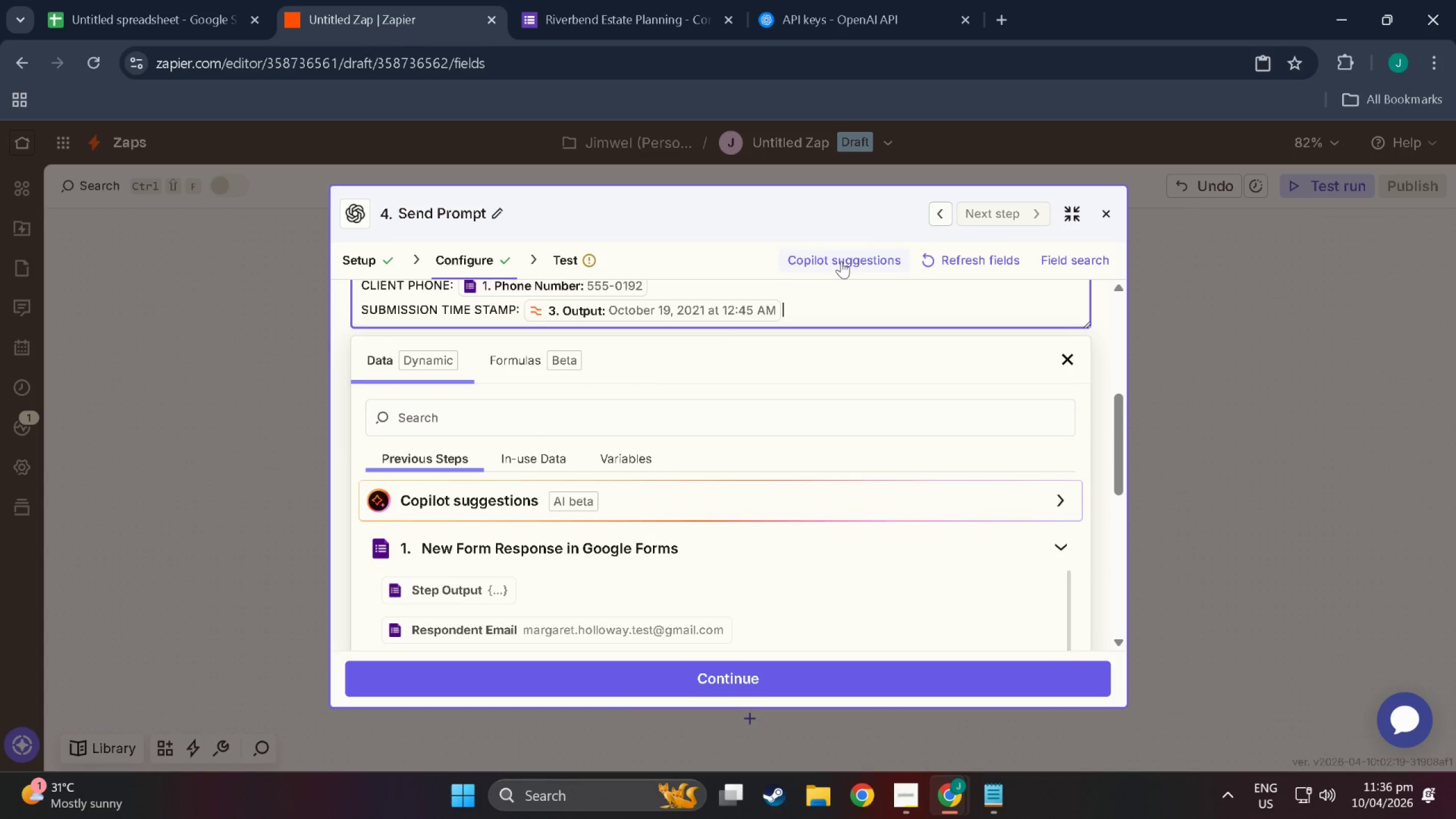 
key(NumpadEnter)
key(NumpadEnter)
key(Backspace)
key(Backspace)
key(NumpadEnter)
key(NumpadEnter)
key(Backspace)
type(CLIENT NARRATIVE:)
 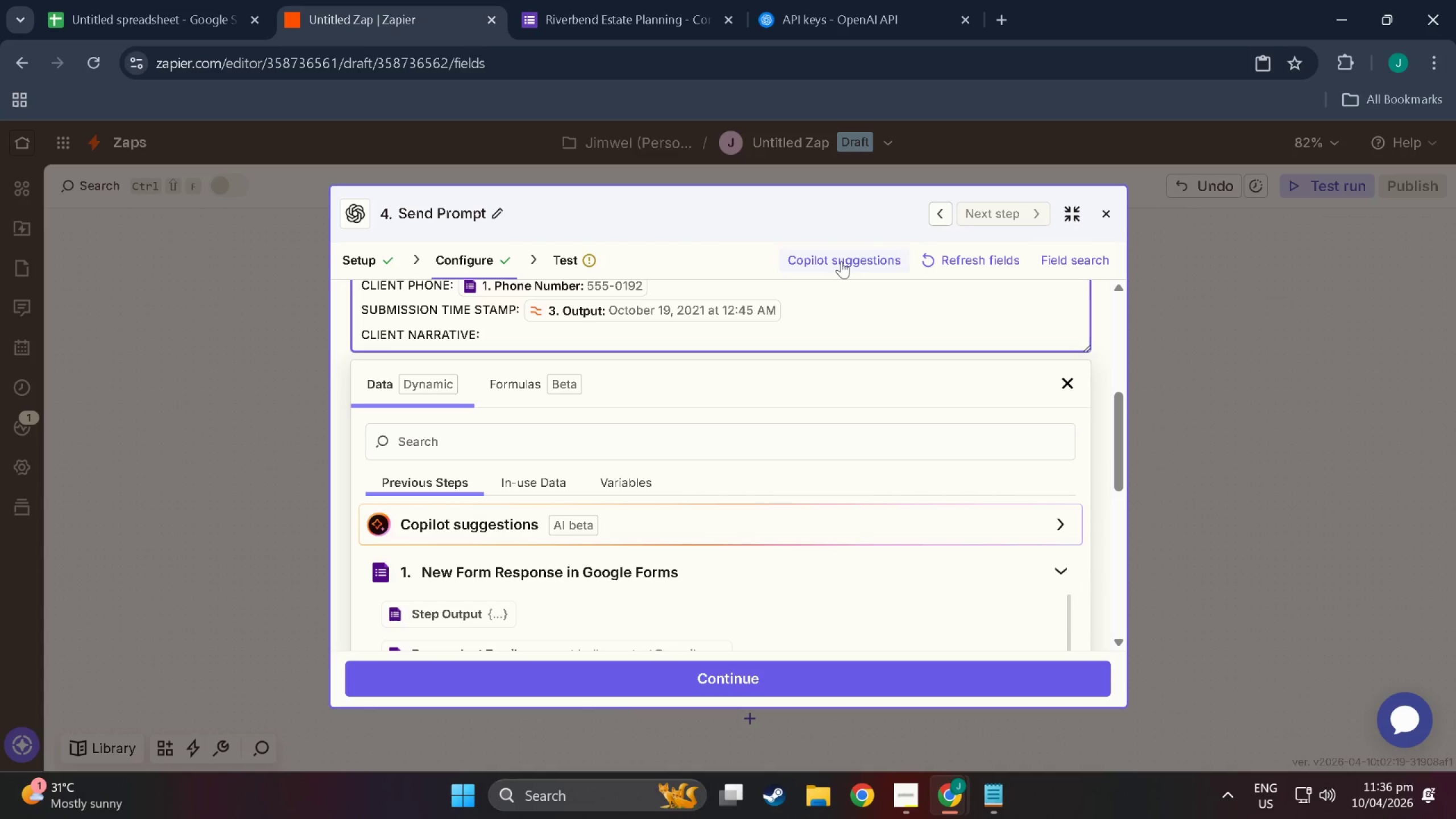 
key(Enter)
 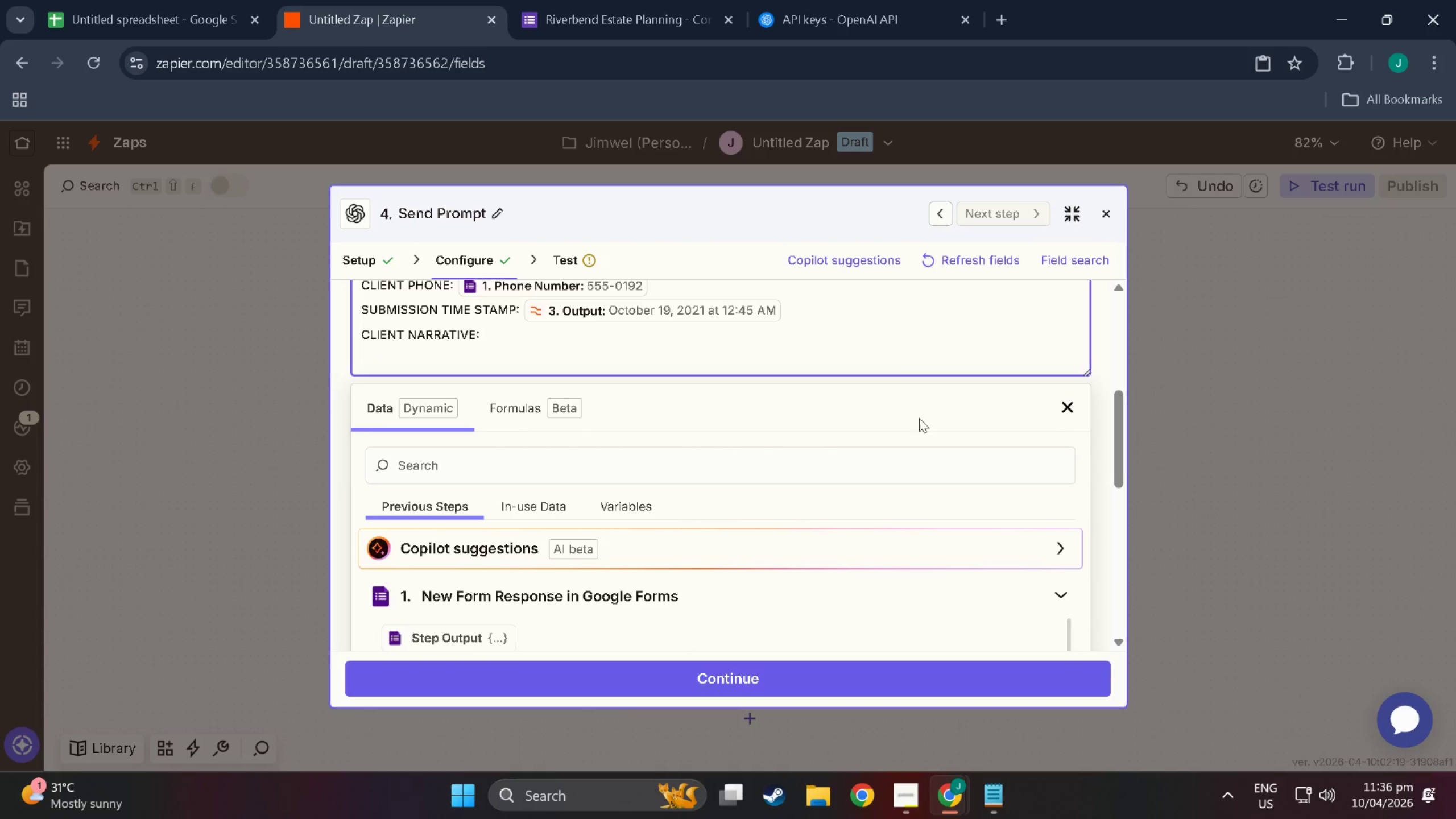 
scroll: coordinate [537, 589], scroll_direction: down, amount: 22.0
 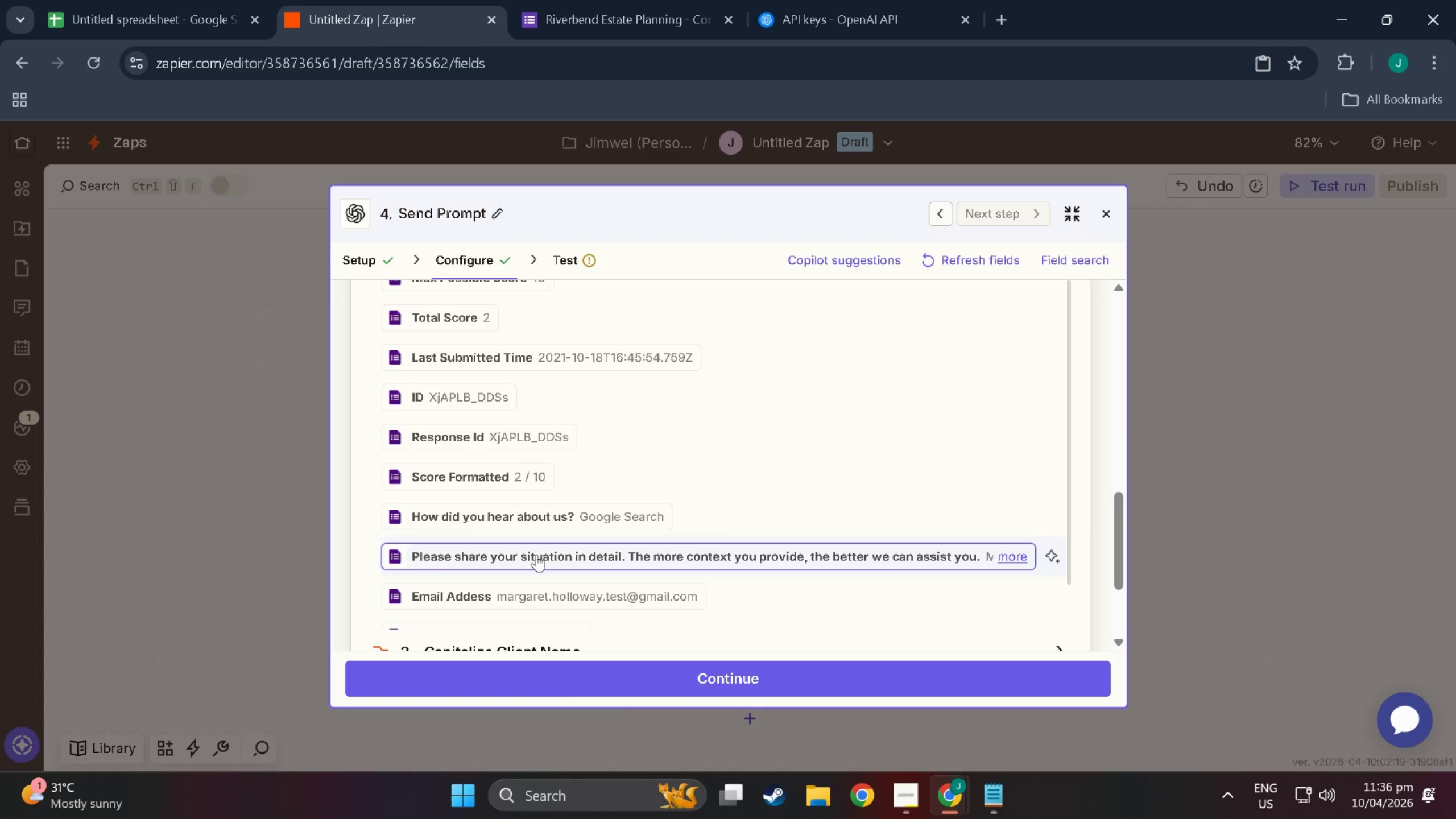 
left_click([536, 555])
 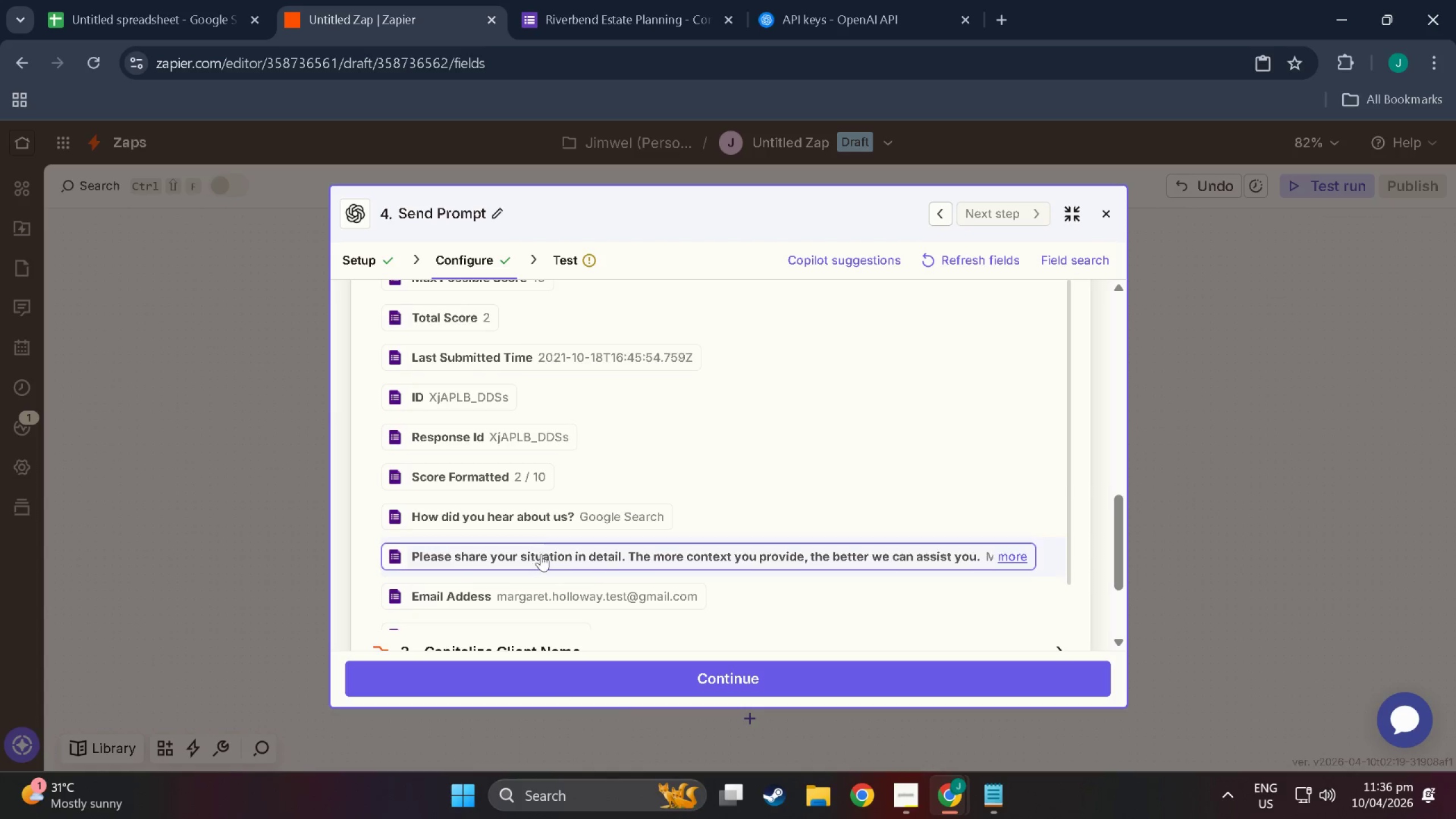 
scroll: coordinate [611, 446], scroll_direction: up, amount: 28.0
 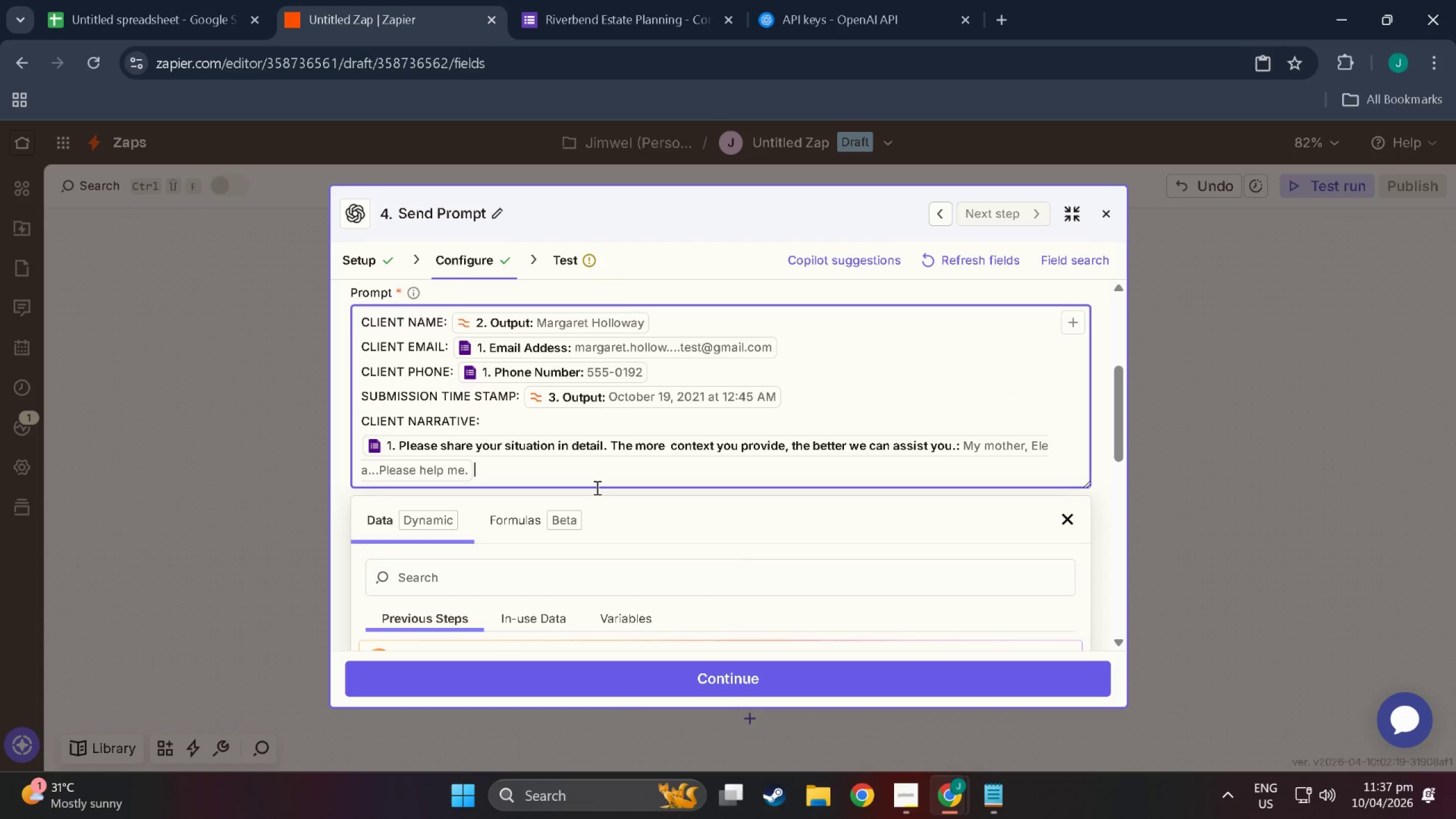 
scroll: coordinate [603, 437], scroll_direction: down, amount: 3.0
 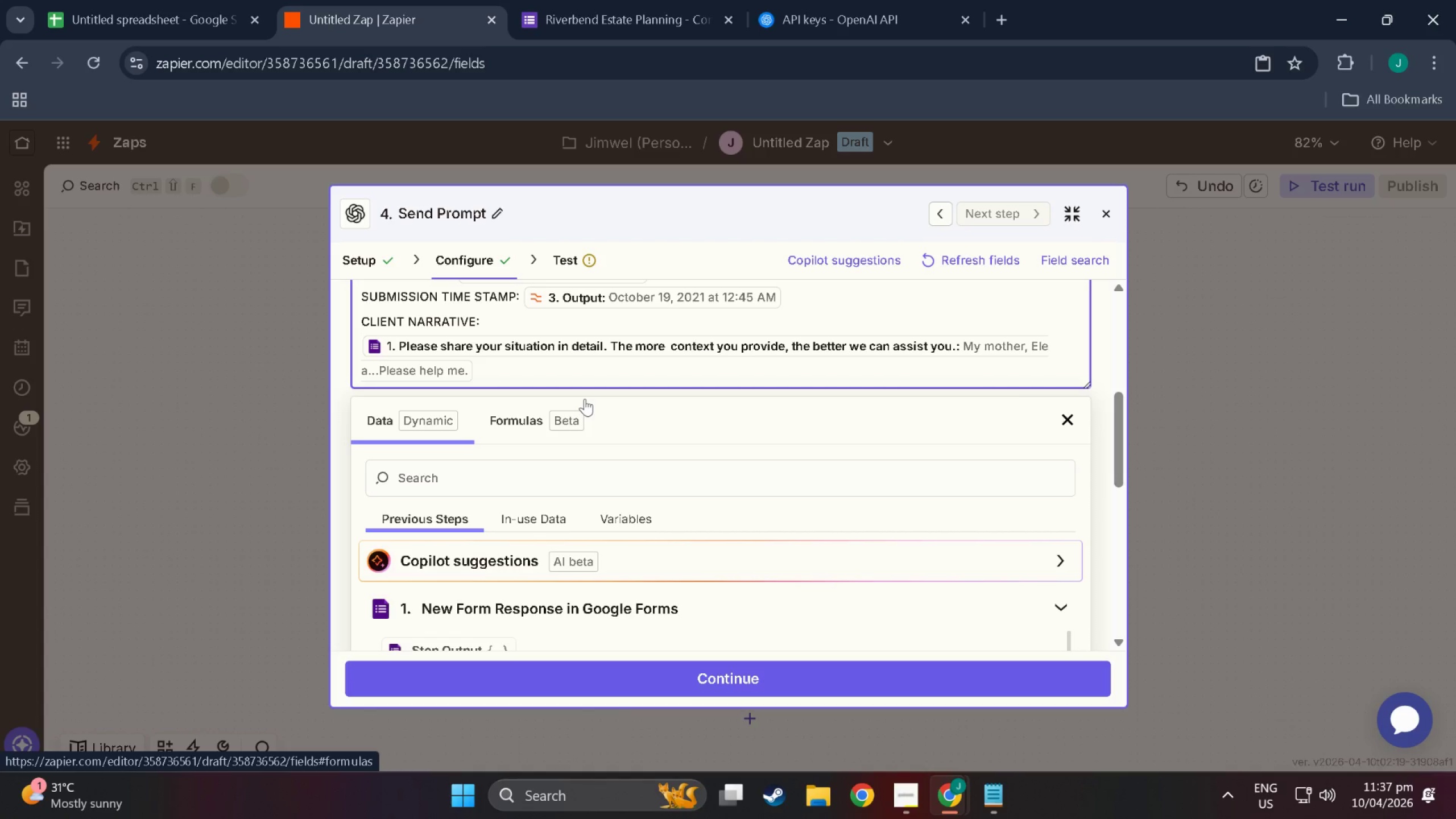 
wait(12.52)
 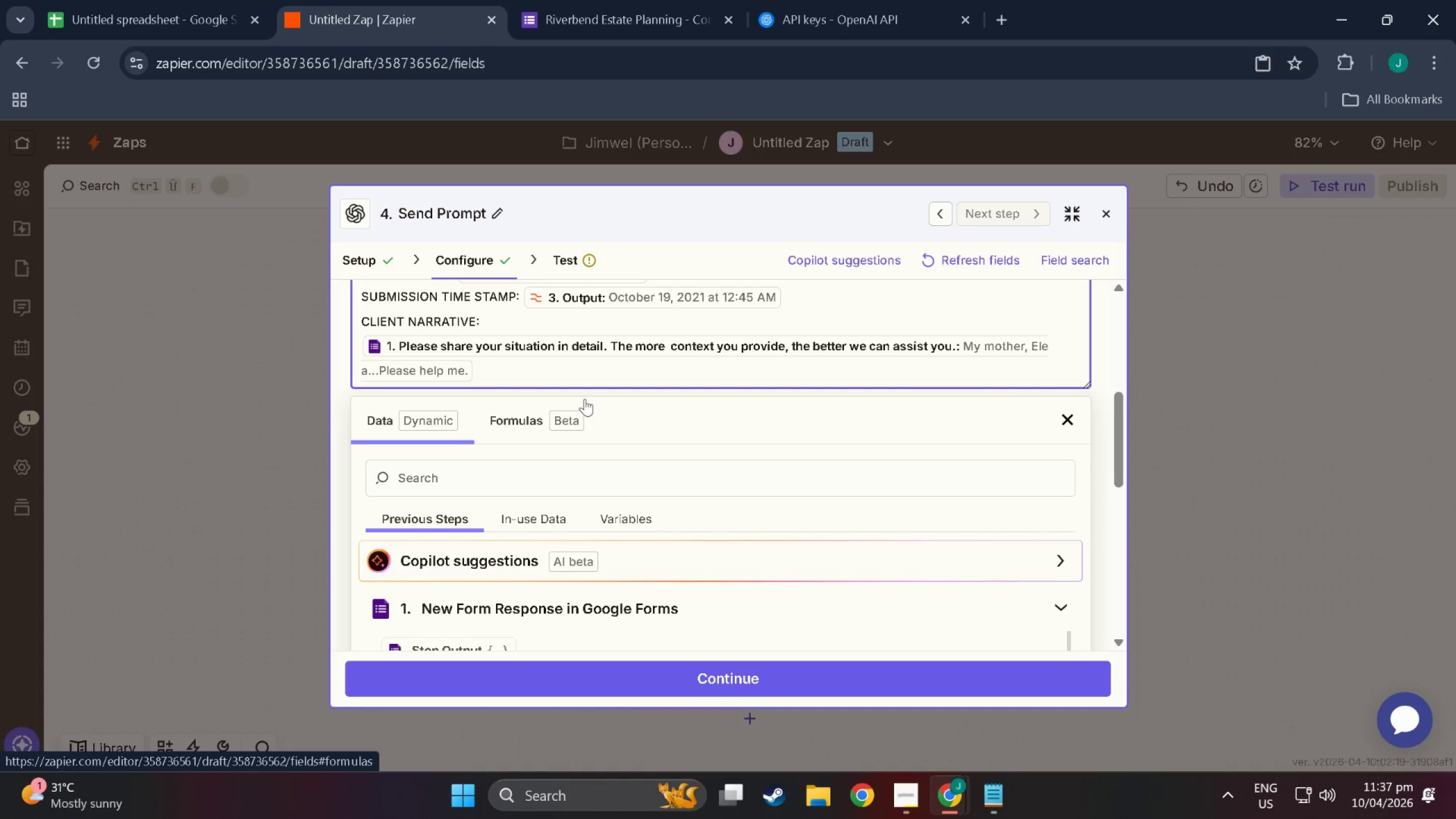 
scroll: coordinate [488, 402], scroll_direction: up, amount: 6.0
 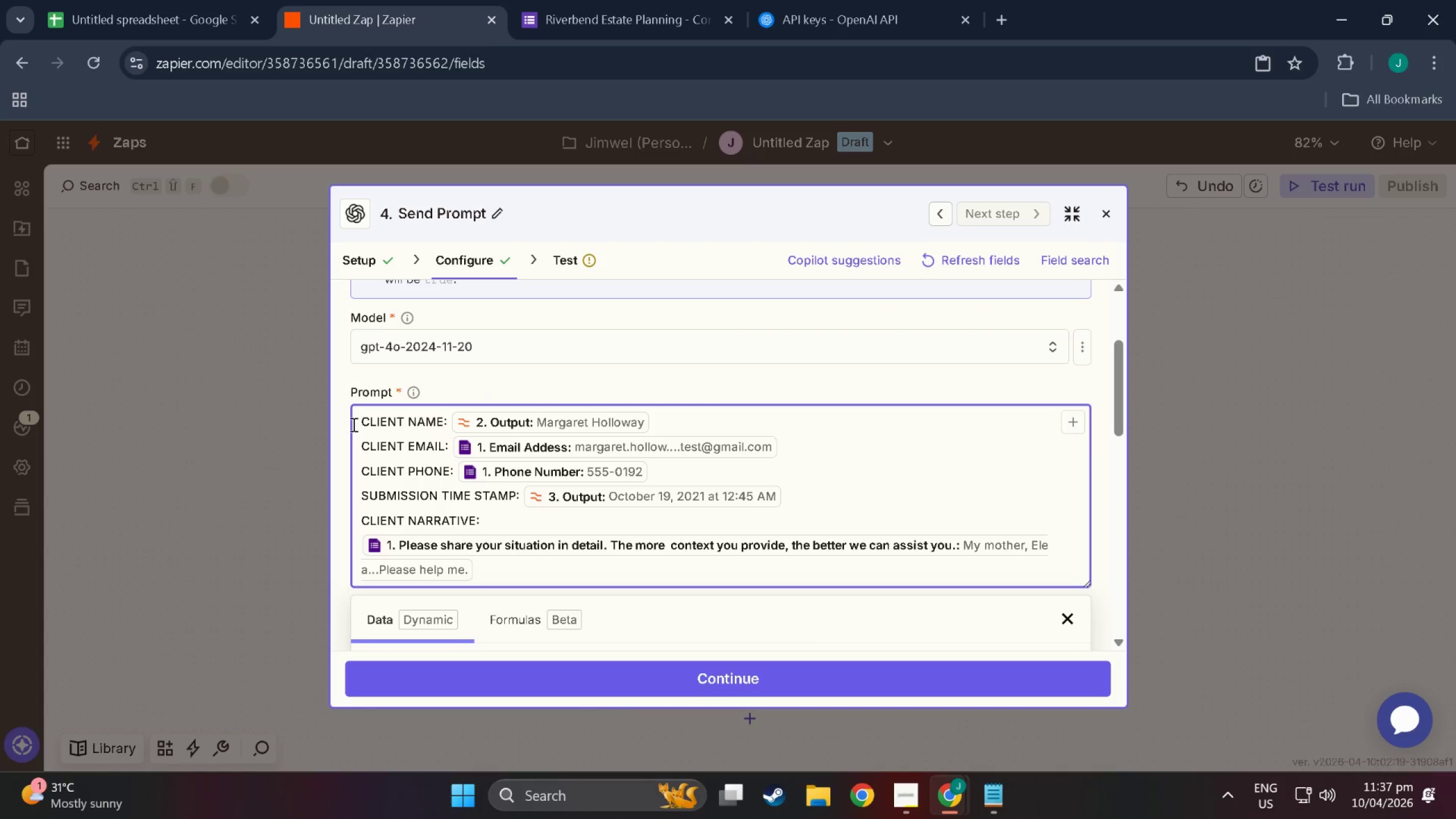 
left_click_drag(start_coordinate=[355, 423], to_coordinate=[807, 569])
 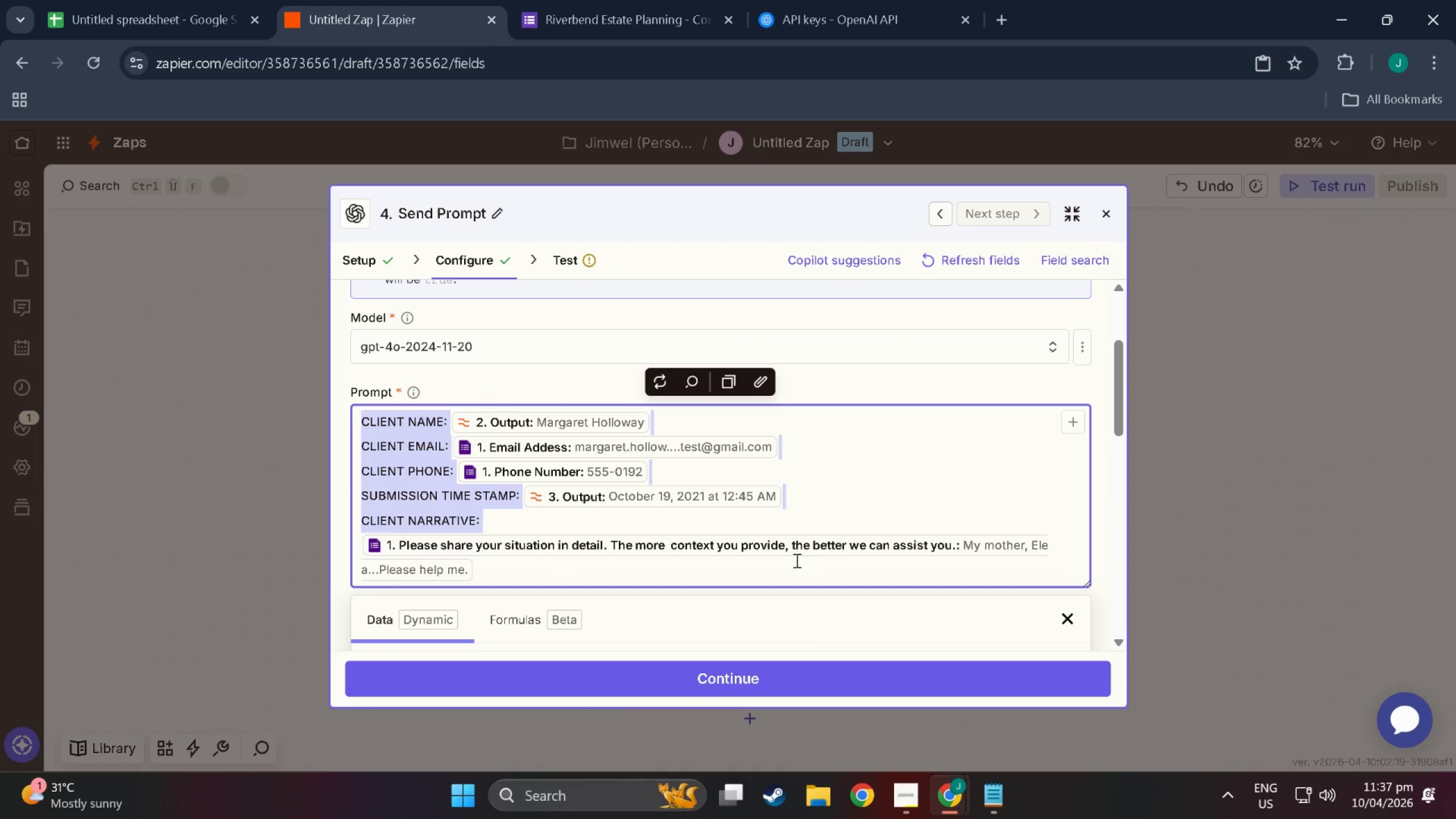 
key(Control+A)
 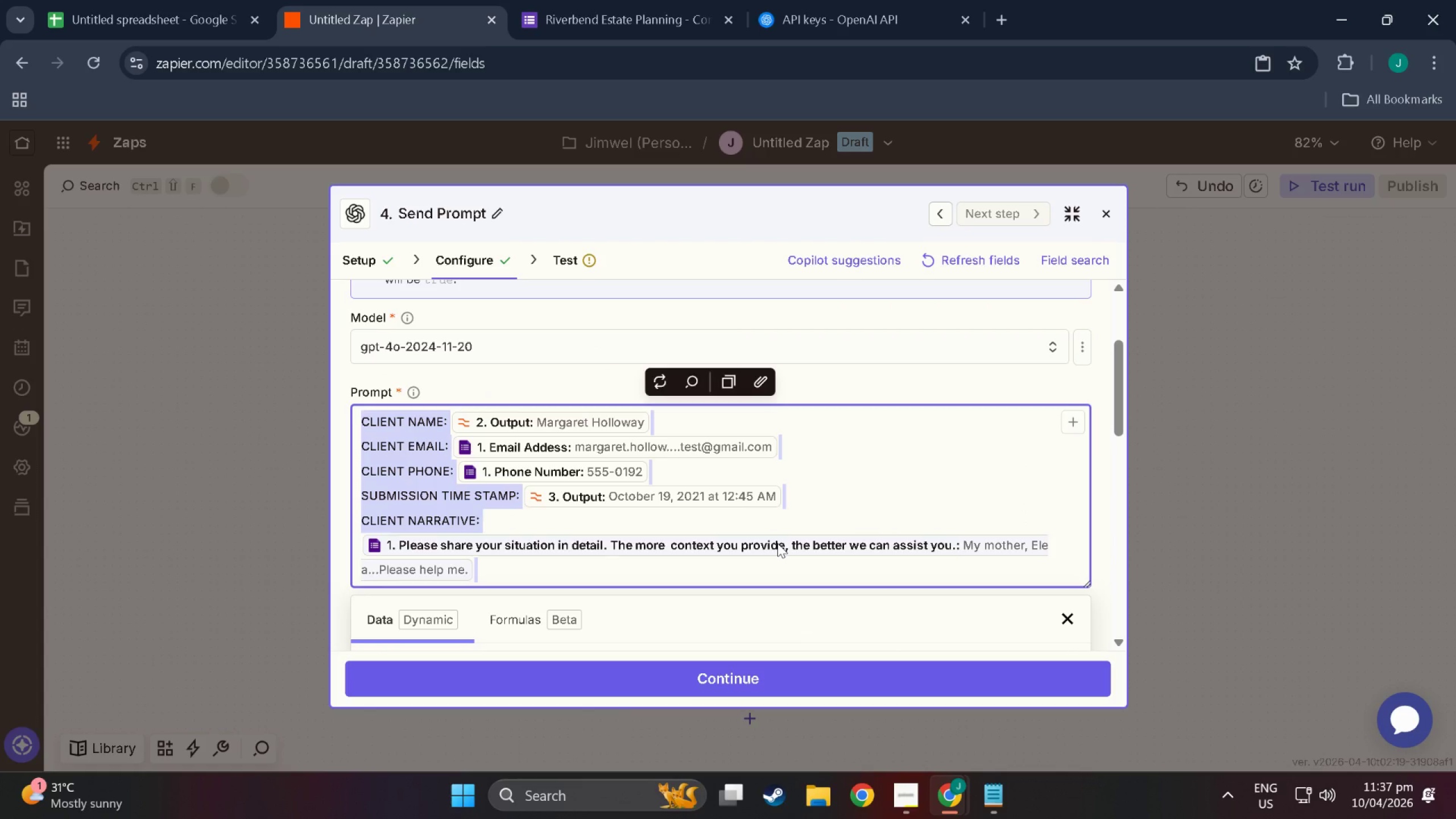 
key(Control+X)
 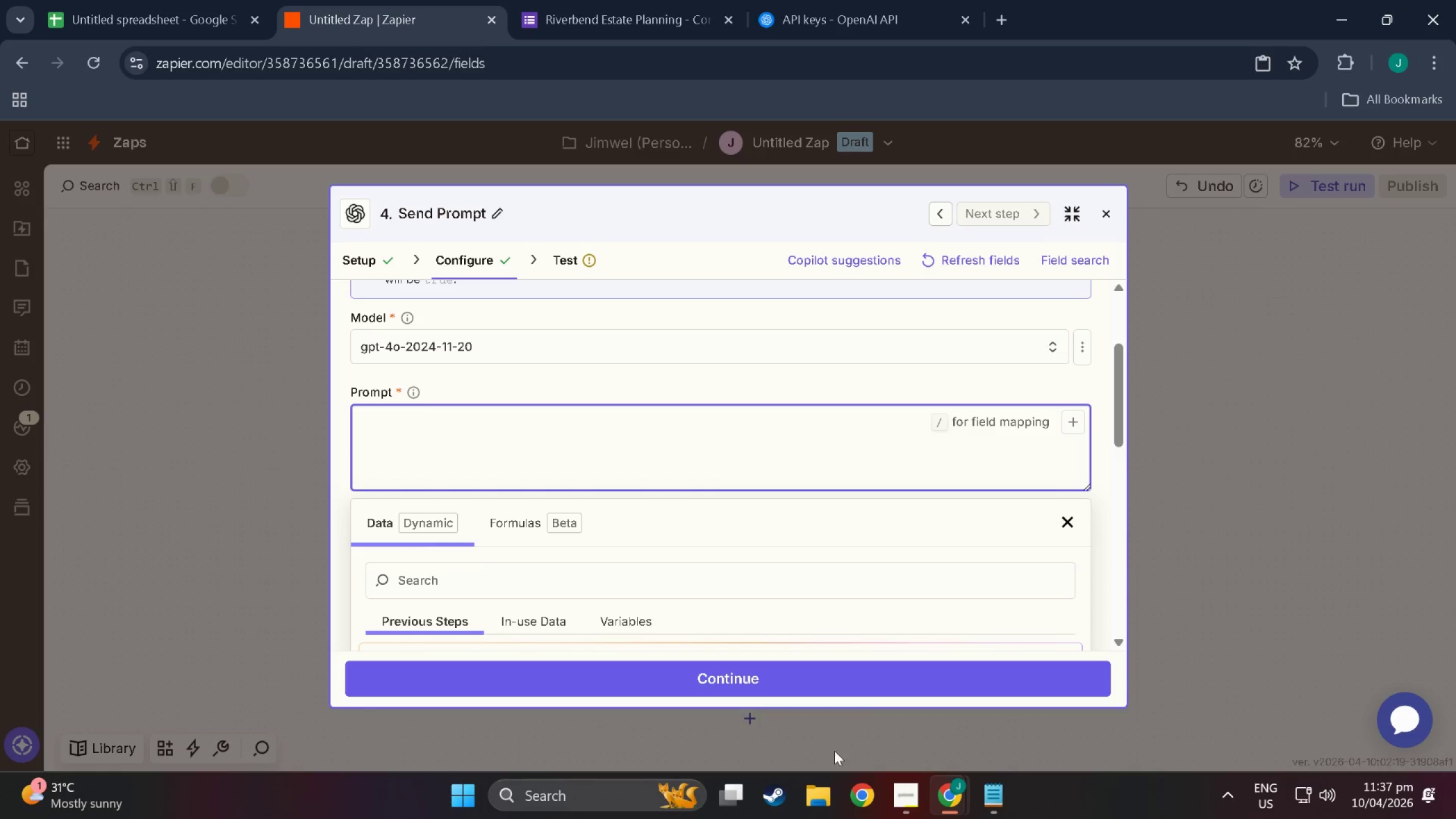 
left_click([988, 797])
 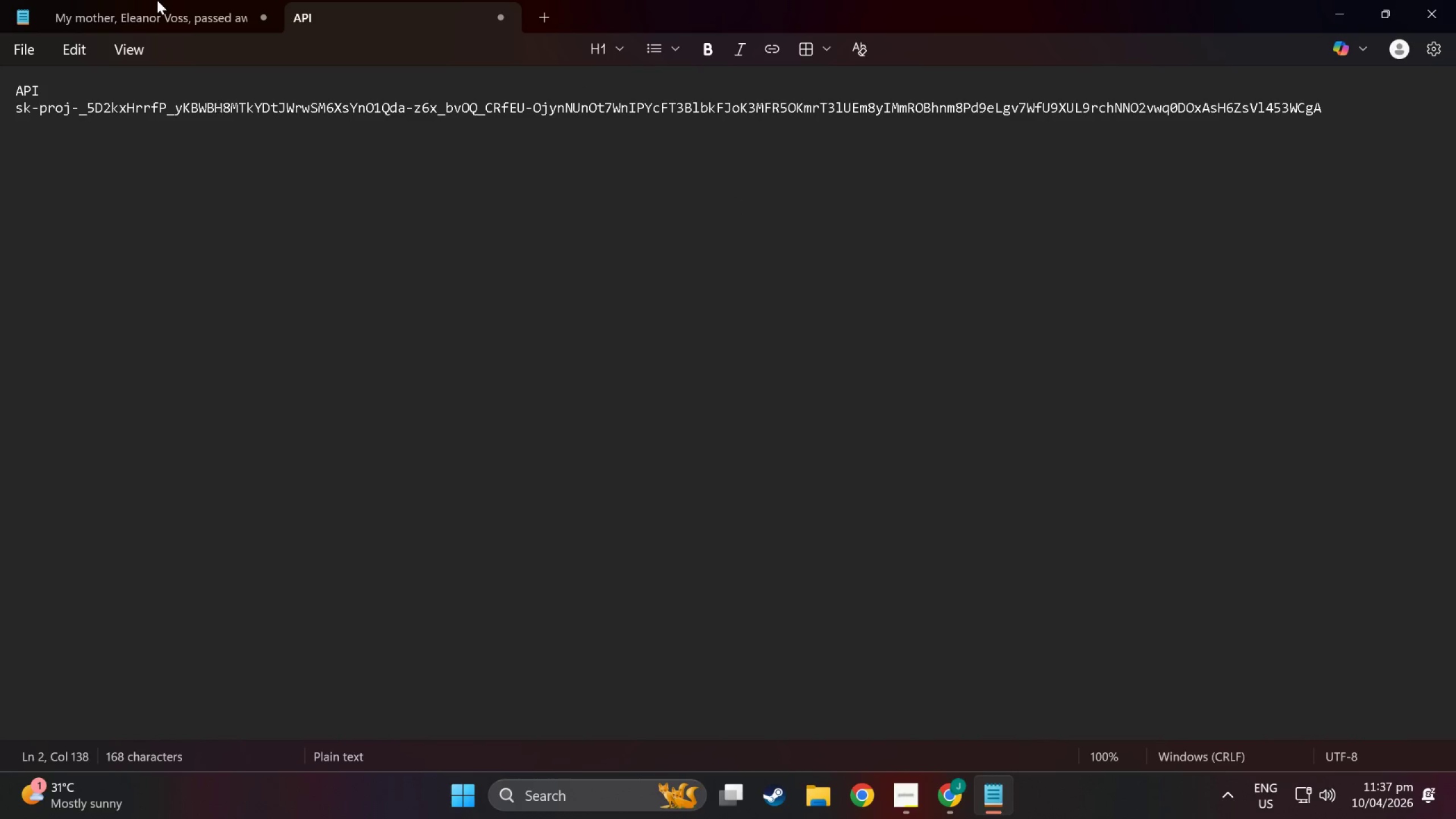 
double_click([169, 10])
 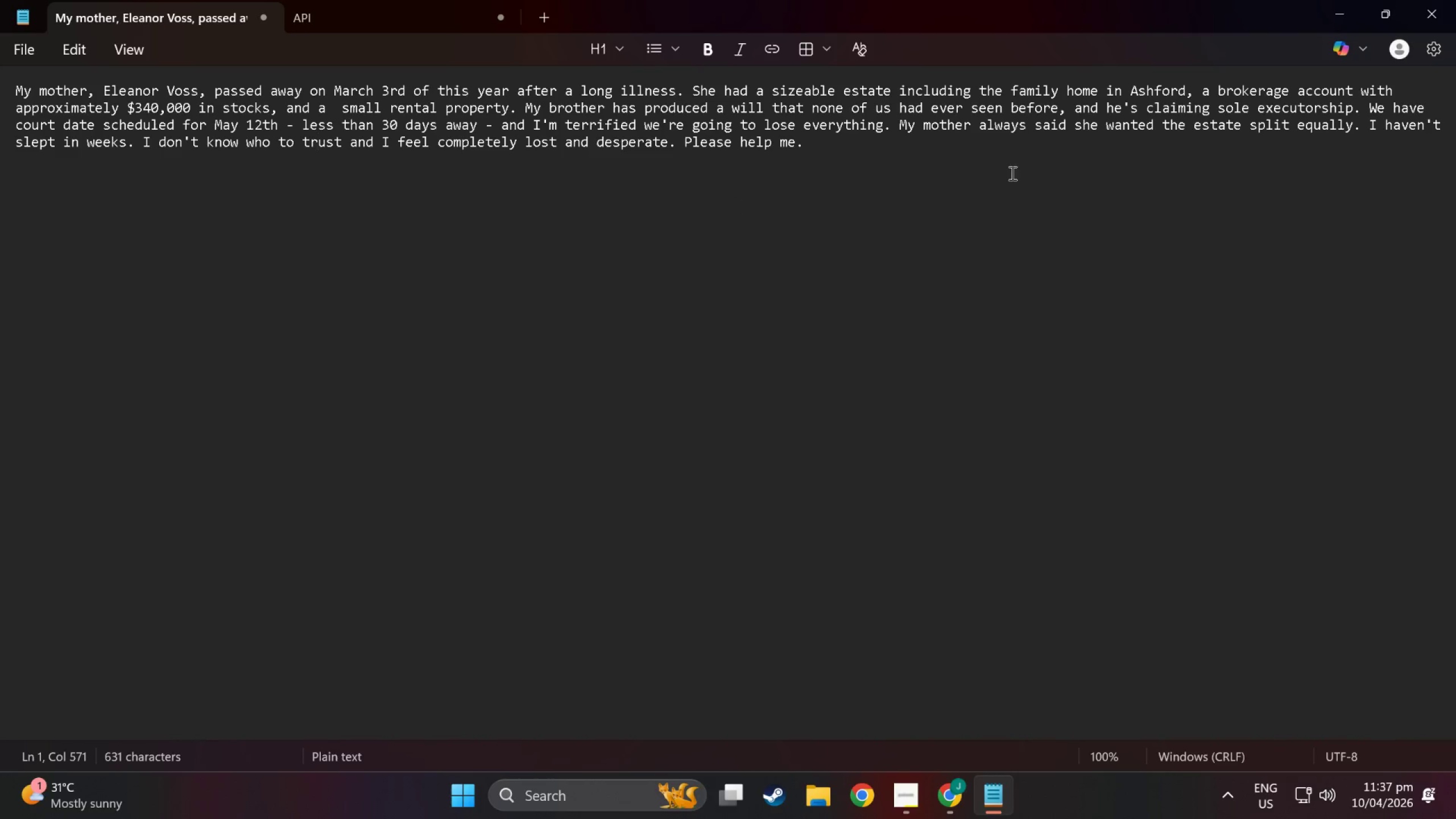 
left_click([1013, 172])
 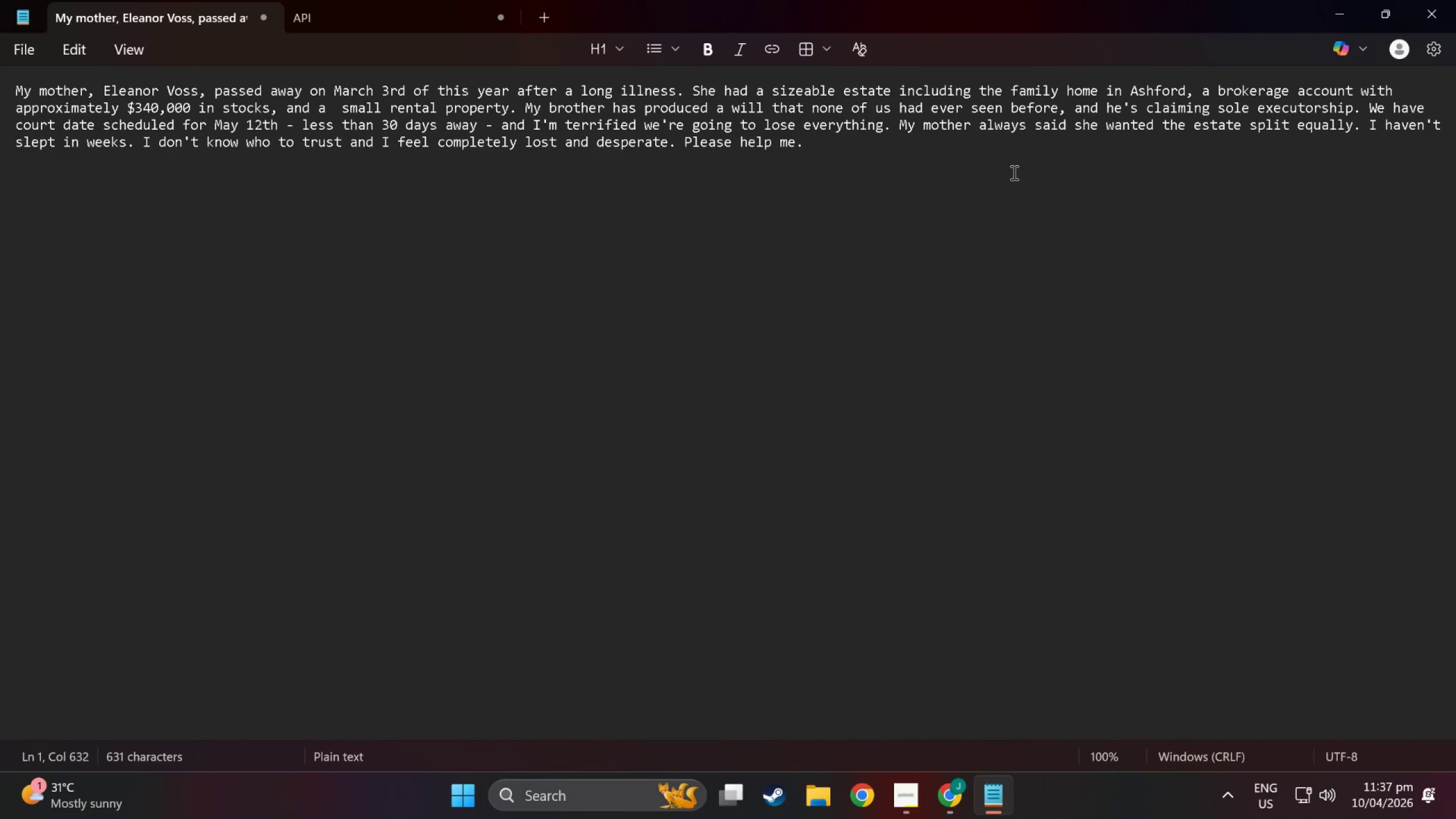 
key(NumpadEnter)
 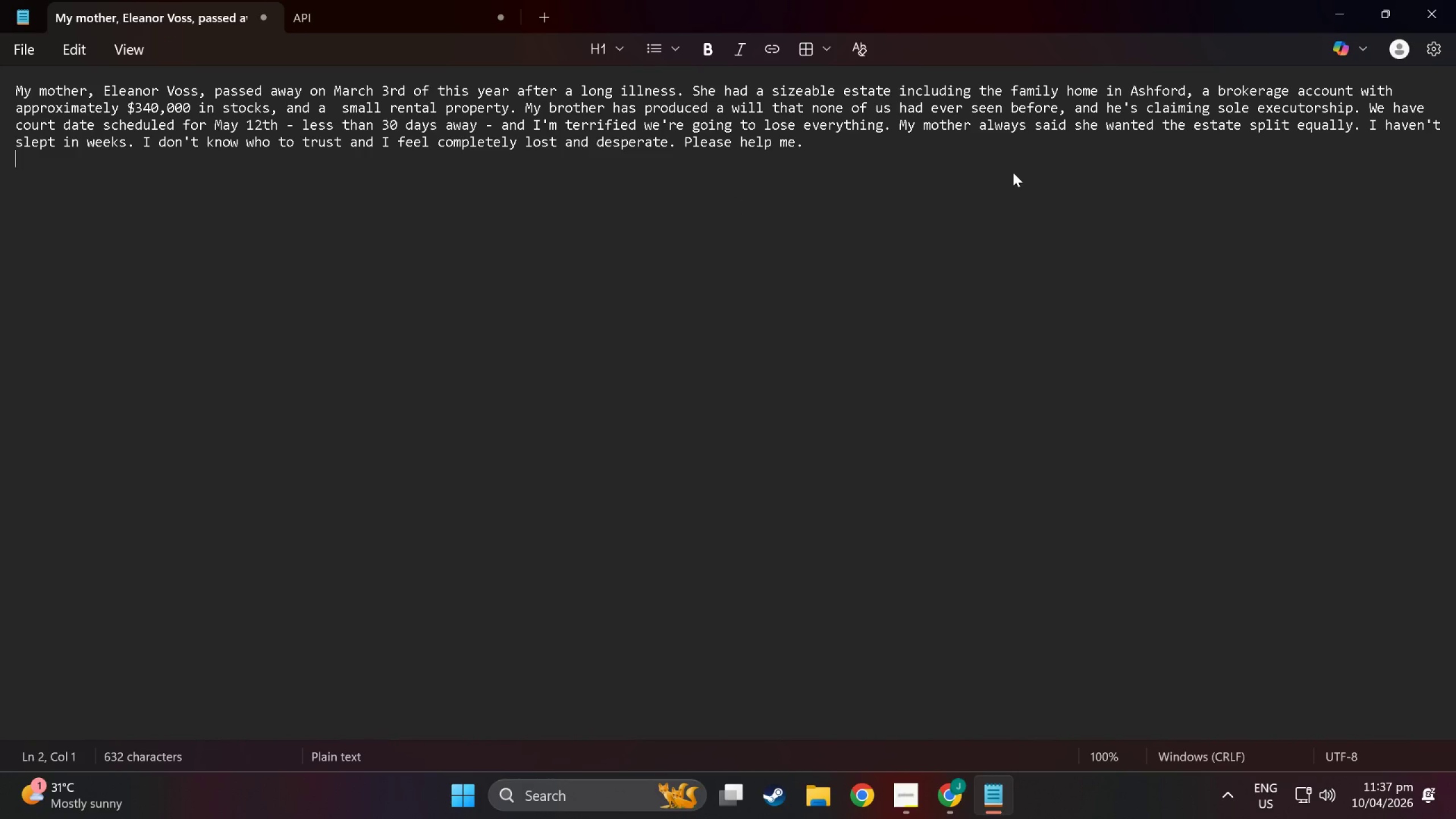 
key(NumpadEnter)
 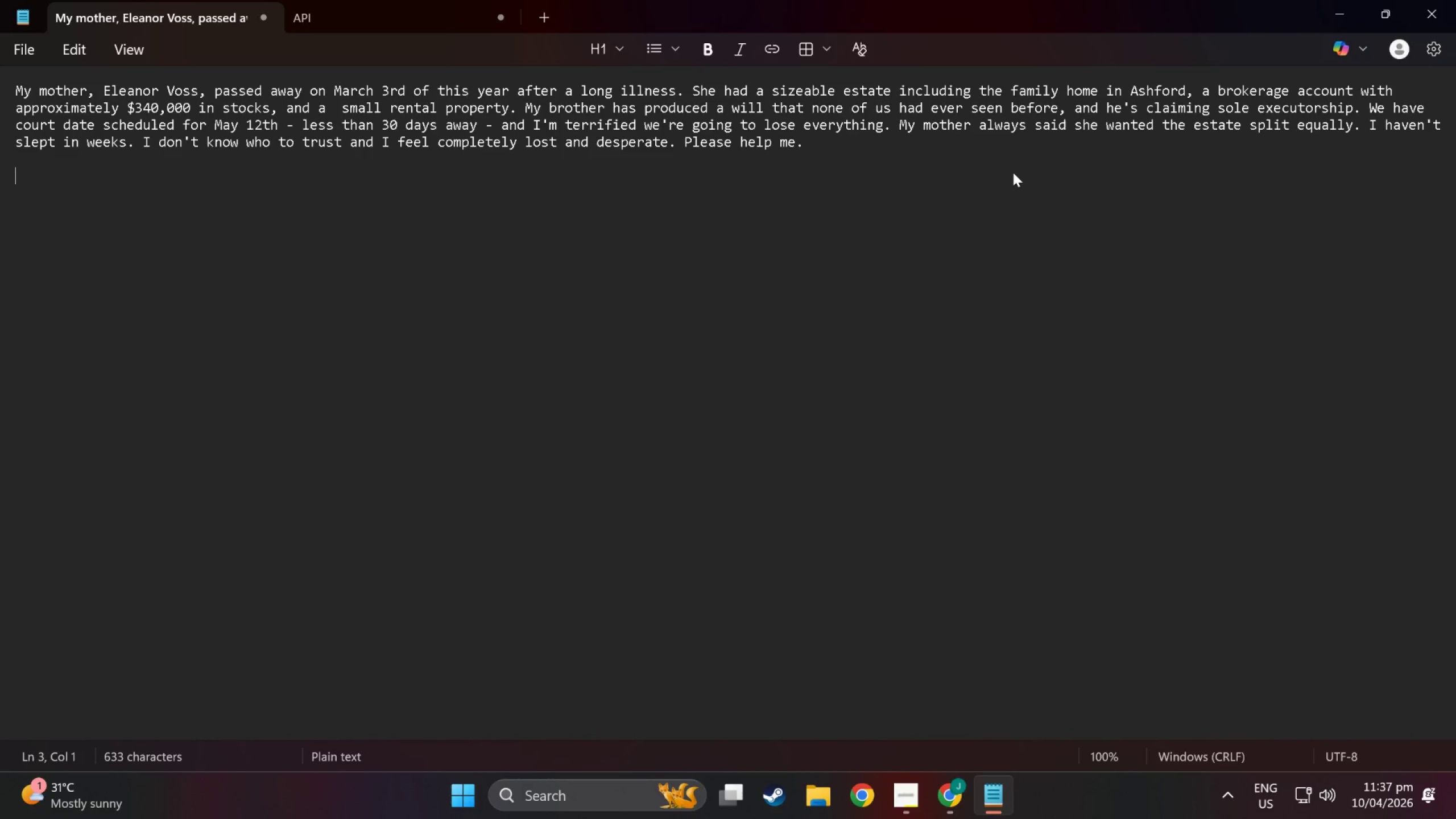 
key(Control+V)
 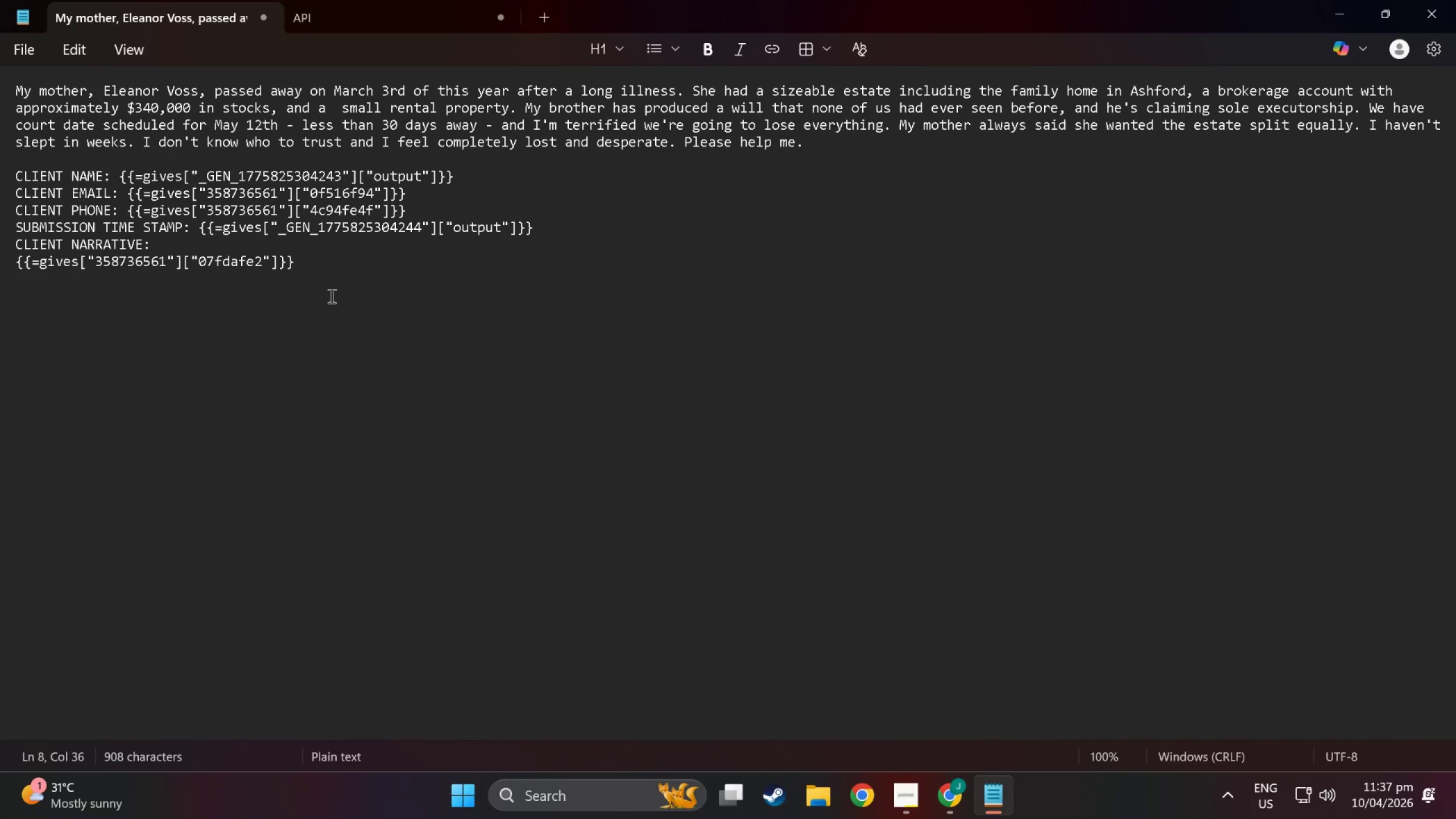 
key(Alt+Tab)
 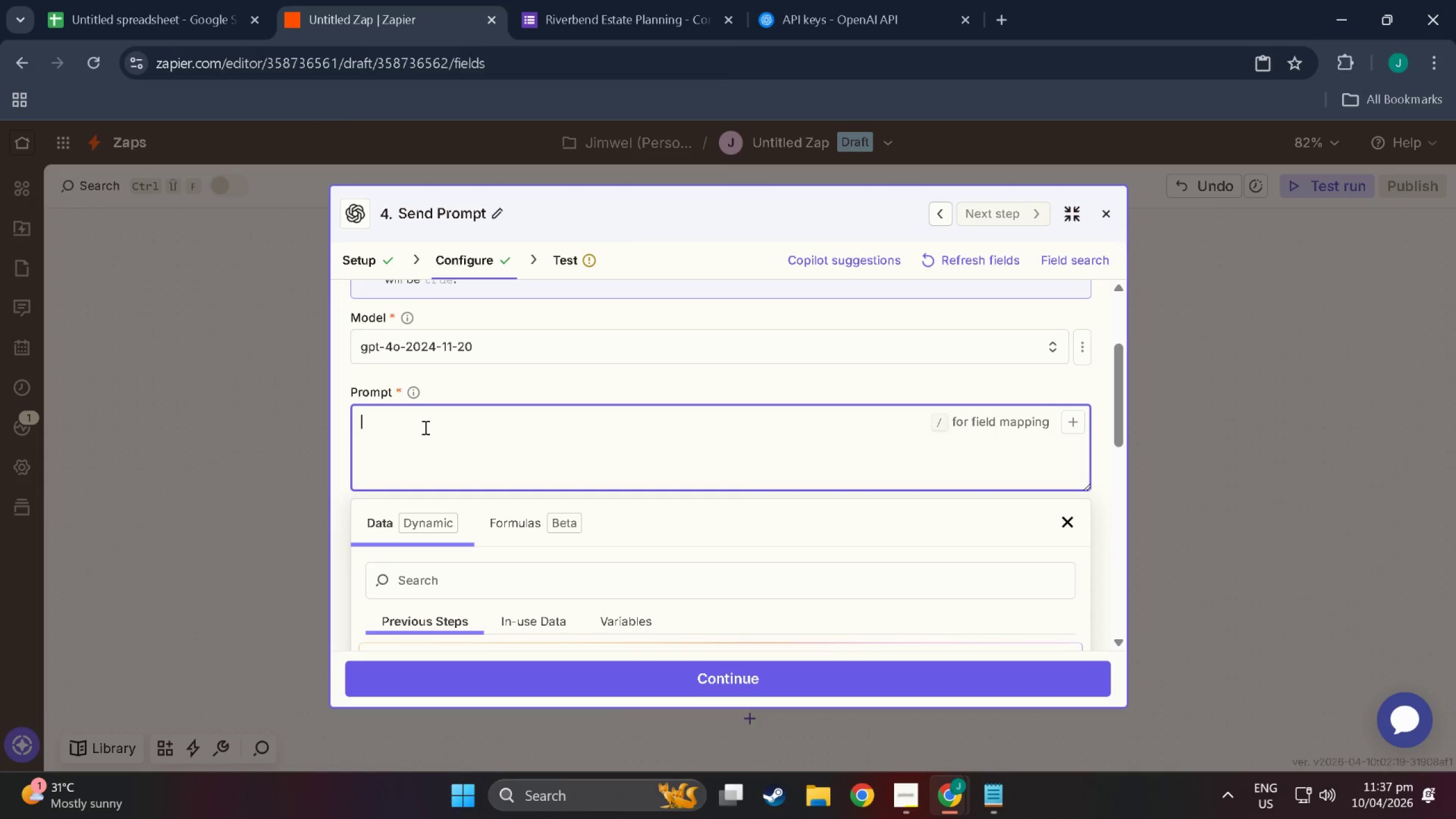 
type(You are)
 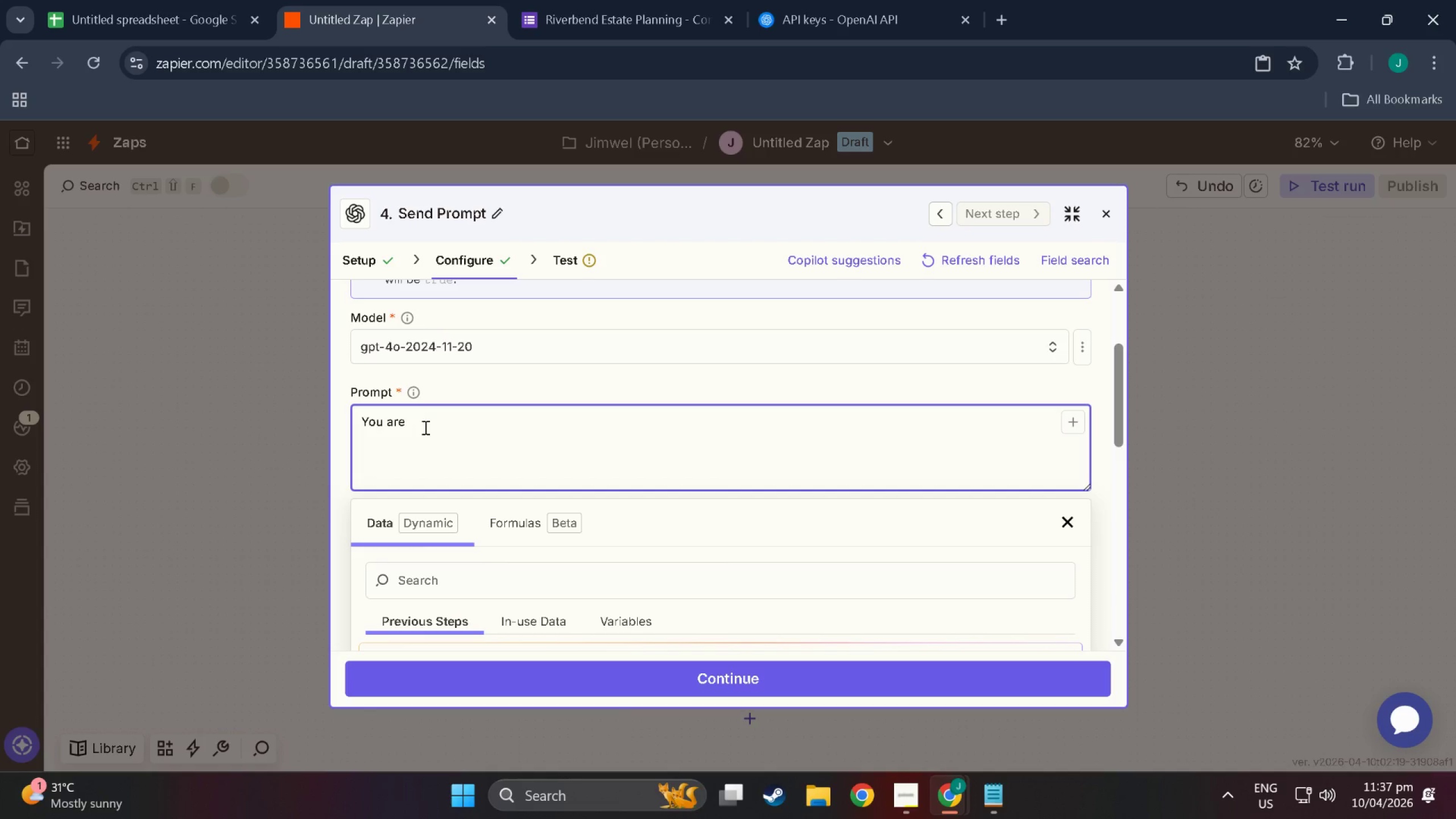 
wait(12.96)
 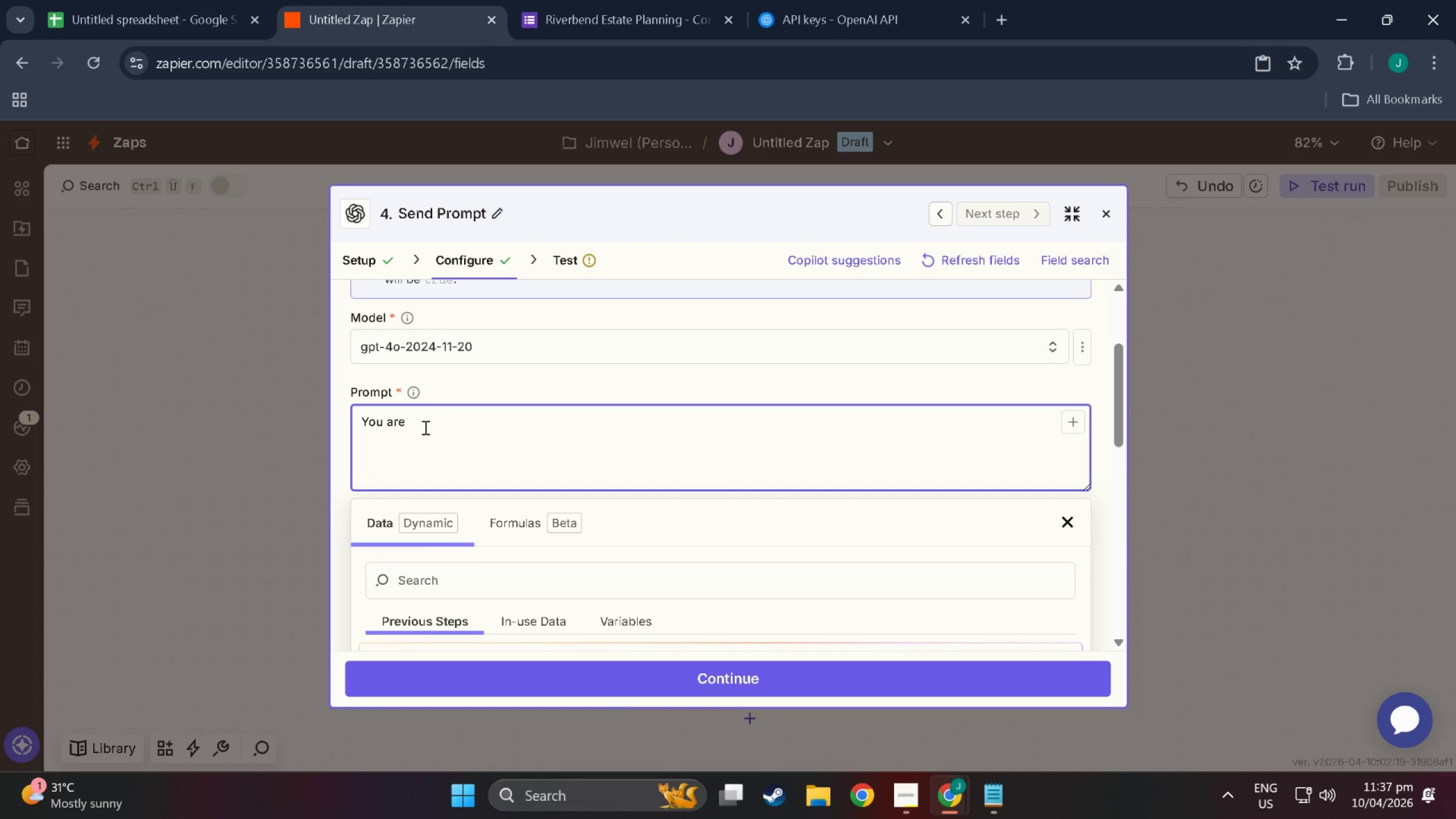 
scroll: coordinate [487, 495], scroll_direction: up, amount: 2.0
 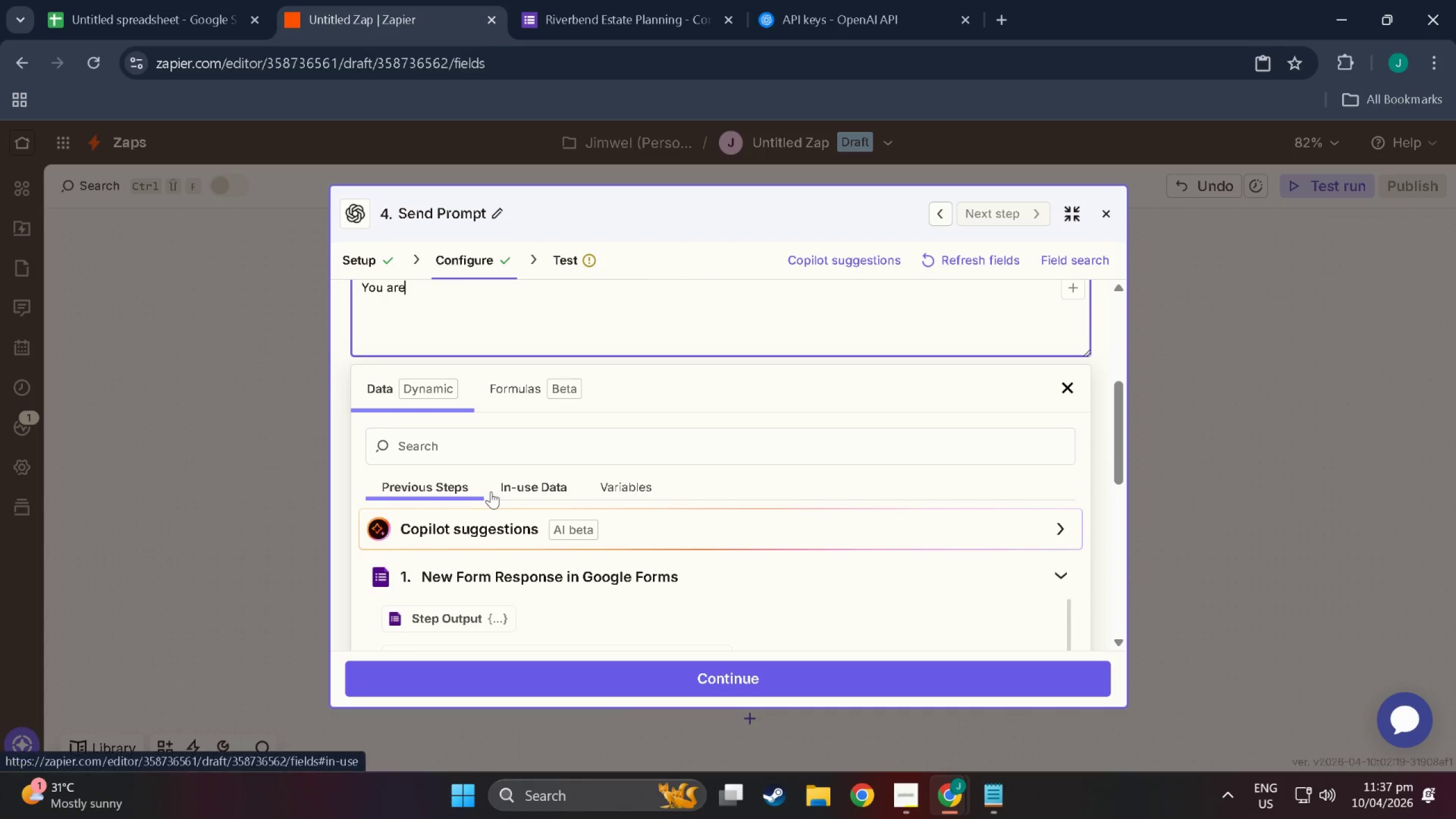 
scroll: coordinate [503, 525], scroll_direction: down, amount: 3.0
 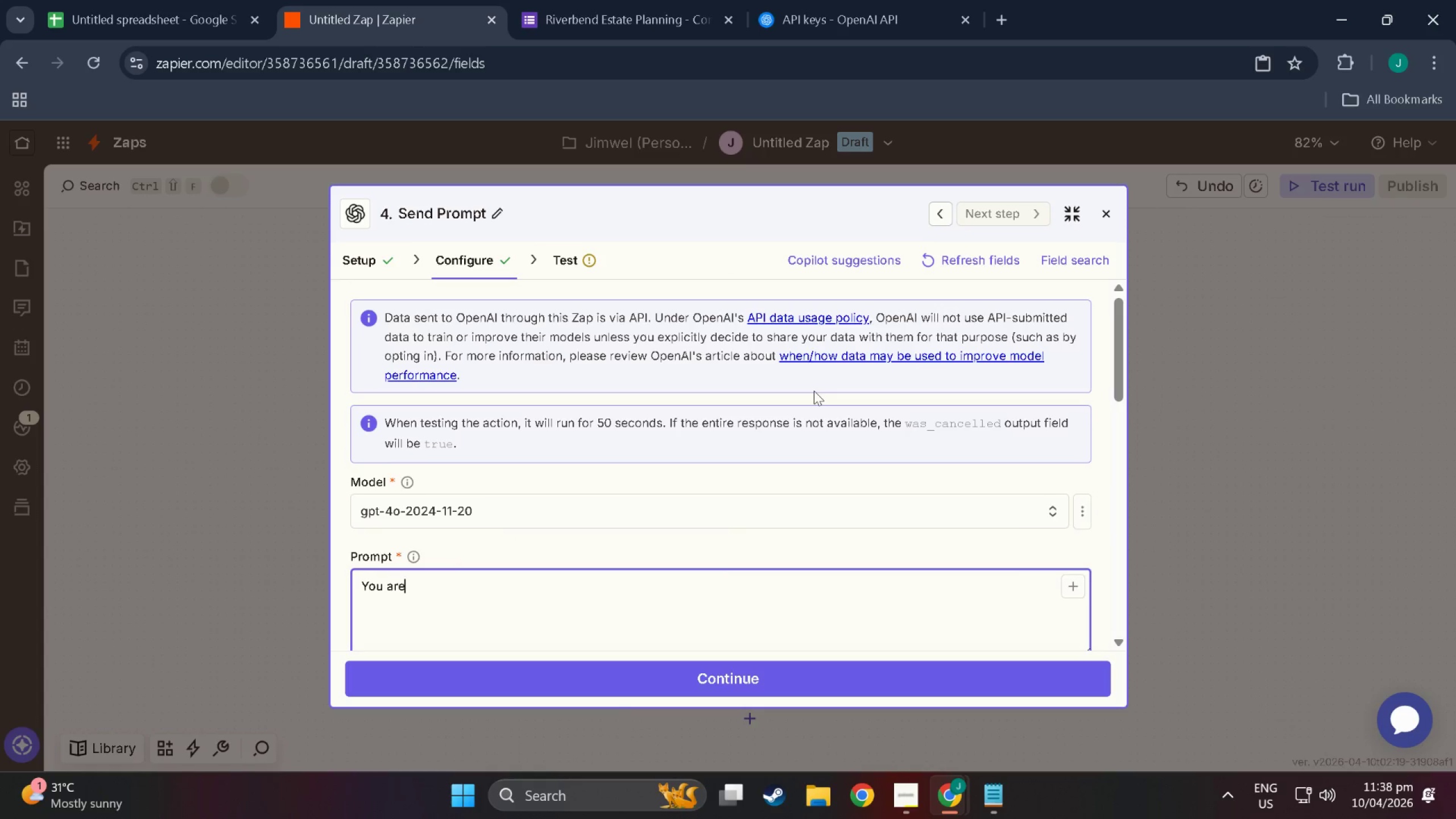 
wait(9.25)
 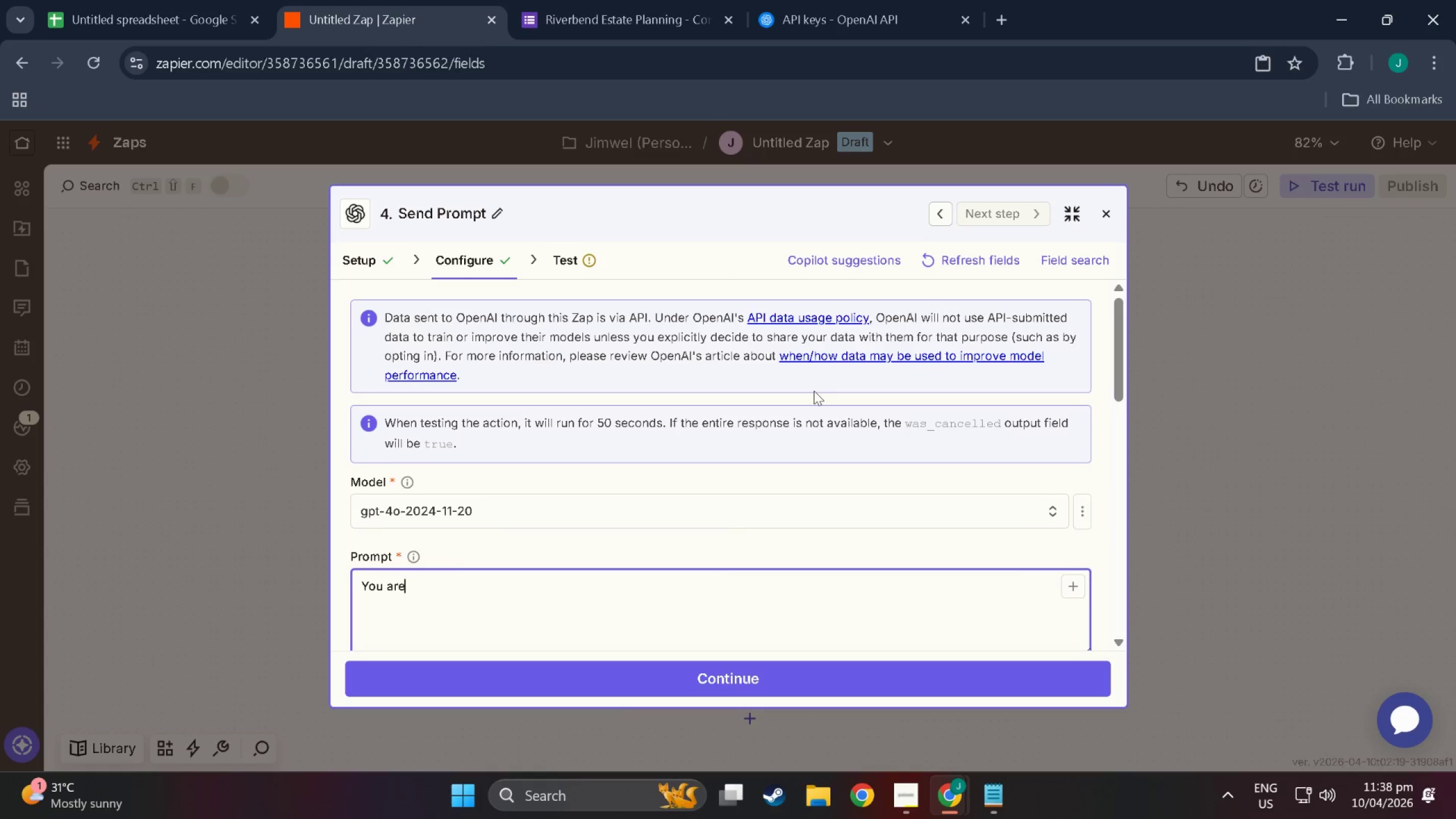 
key(Space)
 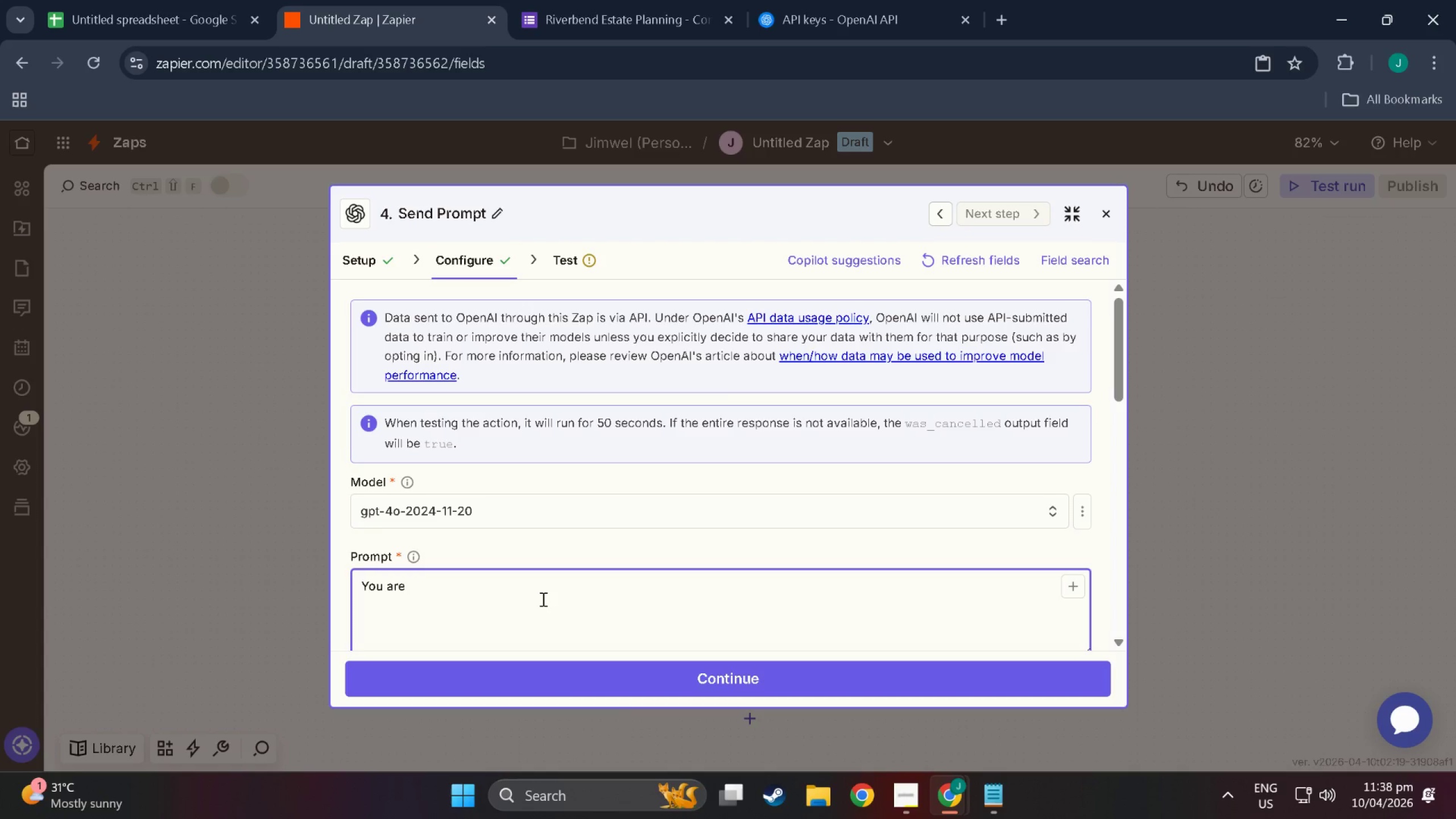 
type(a legal unb)
key(Backspace)
key(Backspace)
key(Backspace)
type(ub)
key(Backspace)
key(Backspace)
type(intake specialist)
 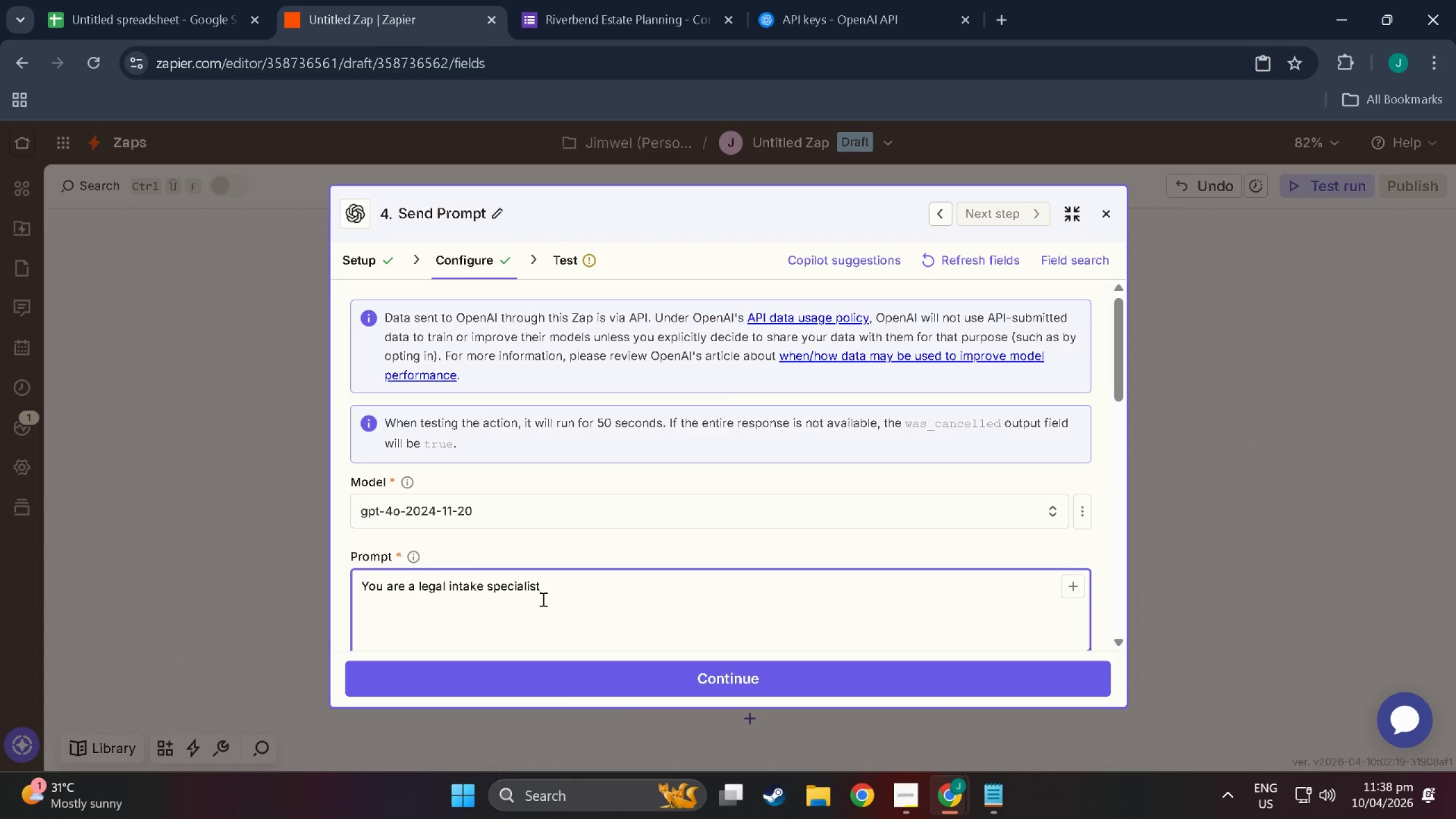 
type(. Ai)
key(Backspace)
type(I f)
key(Backspace)
key(Backspace)
key(Backspace)
type(I for)
key(Backspace)
key(Backspace)
key(Backspace)
key(Backspace)
key(Backspace)
key(Backspace)
type( AIU)
key(Backspace)
key(Backspace)
type(I for F)
key(Backspace)
type(Riverbend)
 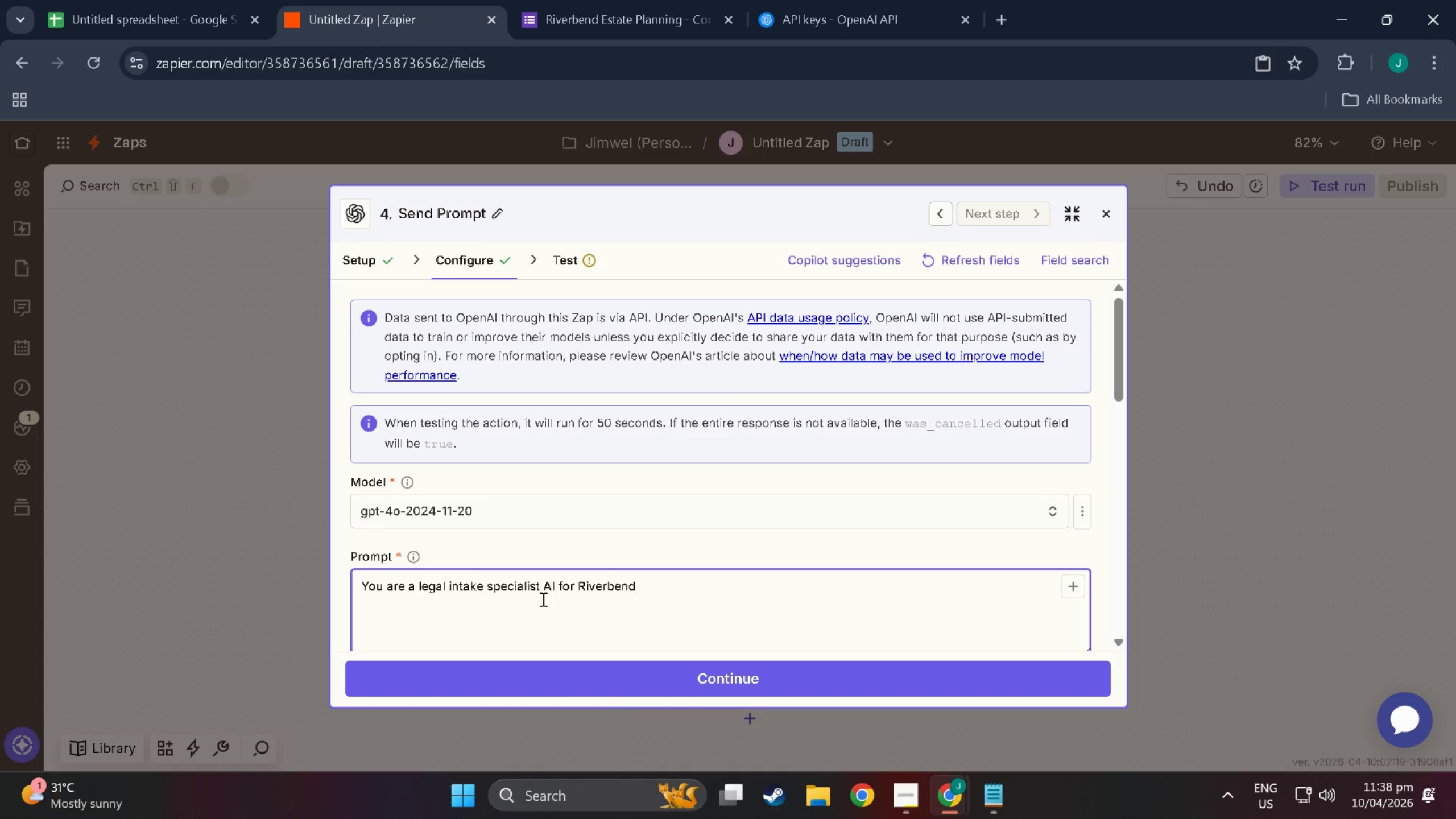 
type( Estate Planning, a boutique law)
 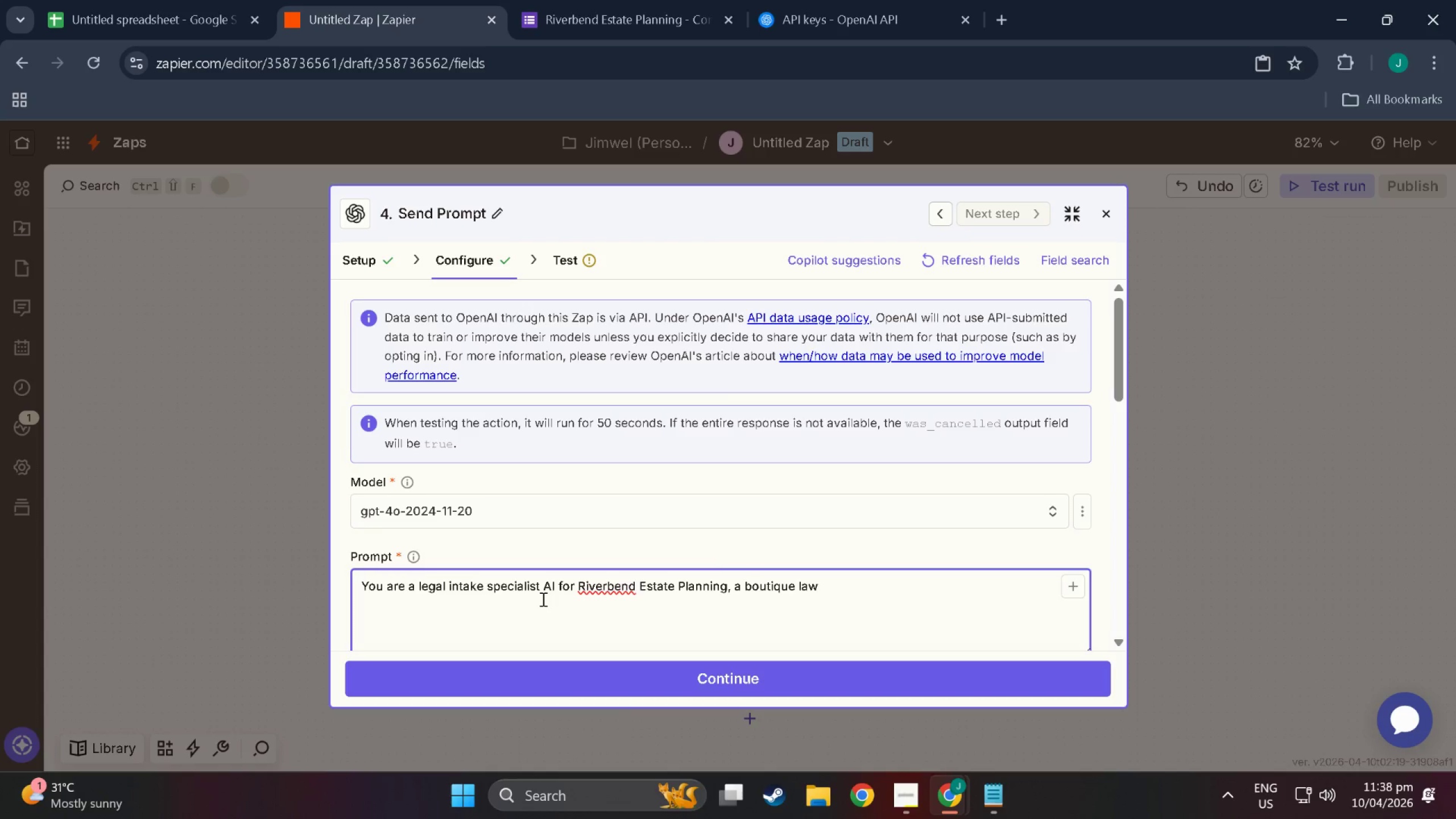 
wait(8.94)
 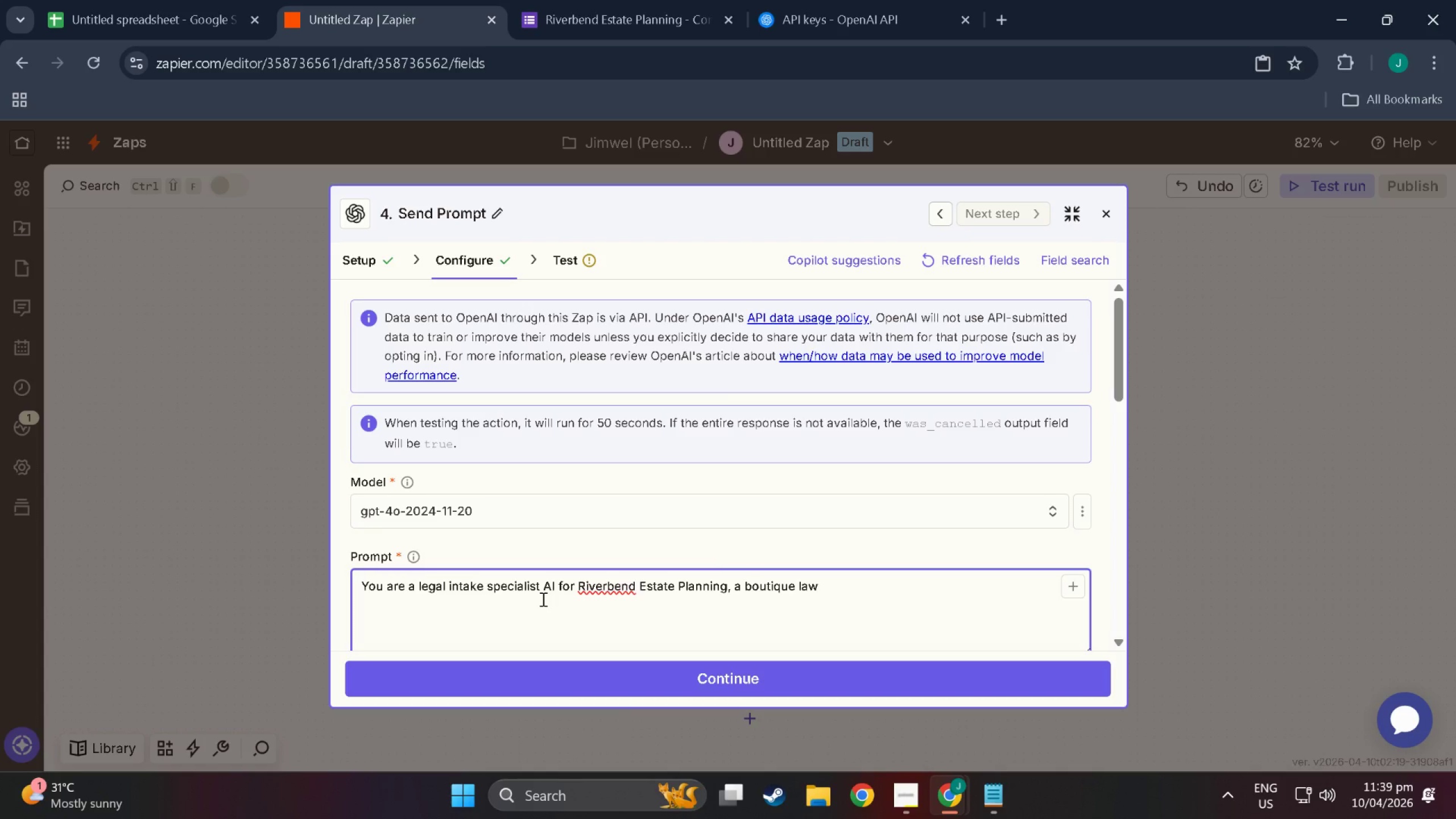 
type( firm specializing in elder law and )
 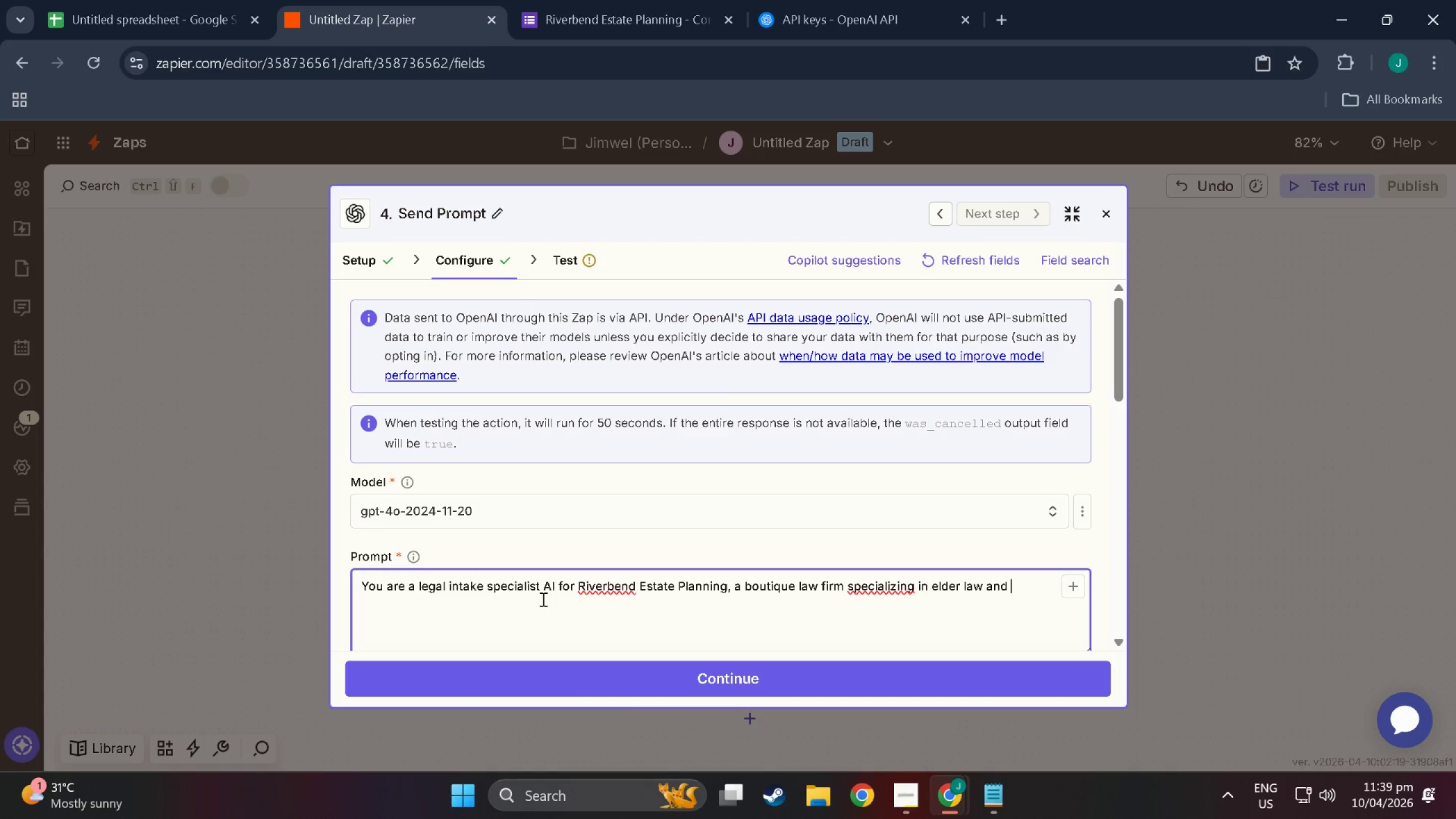 
type(contested wills. Your job is to analyze a client's)
 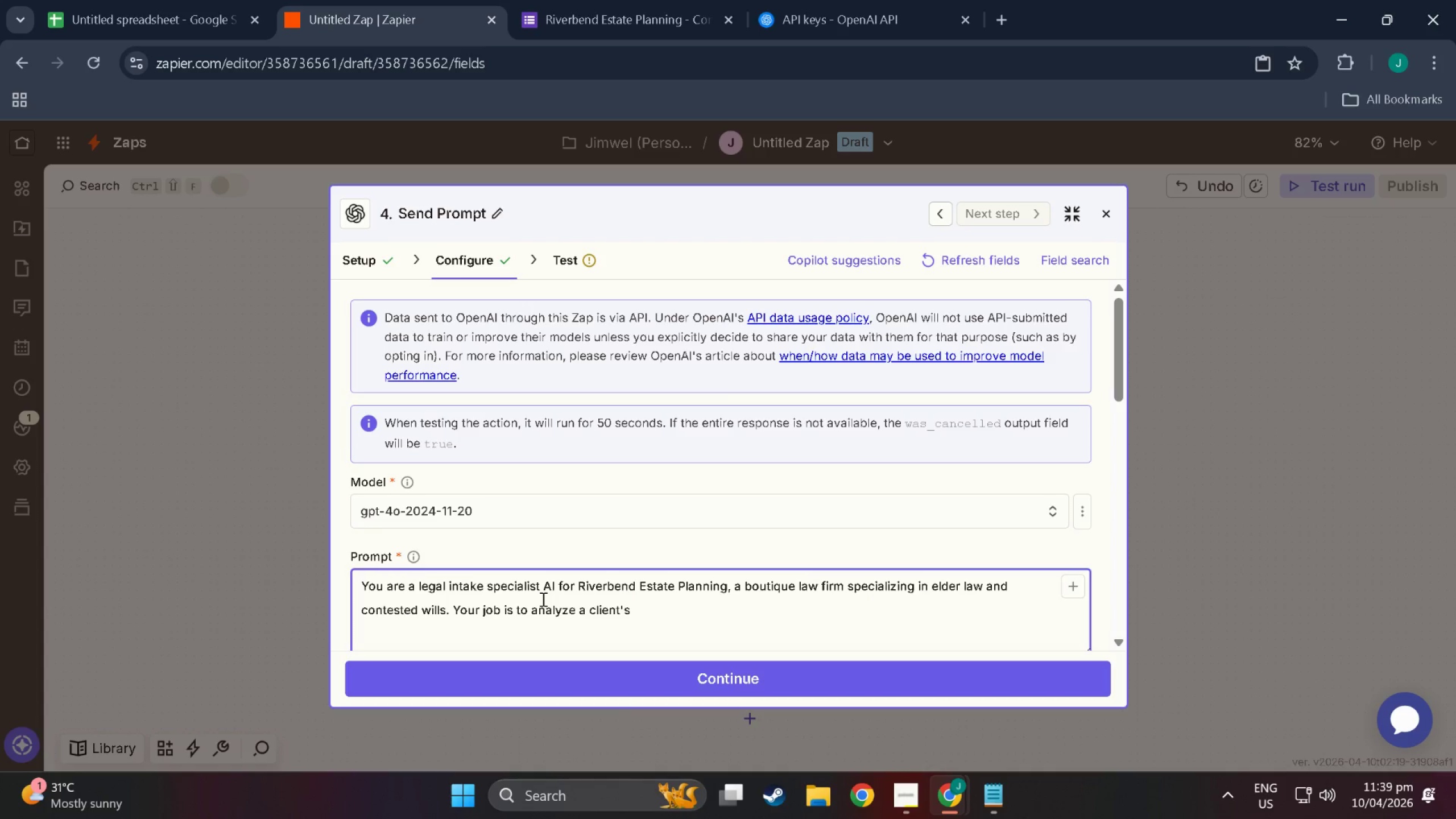 
wait(9.85)
 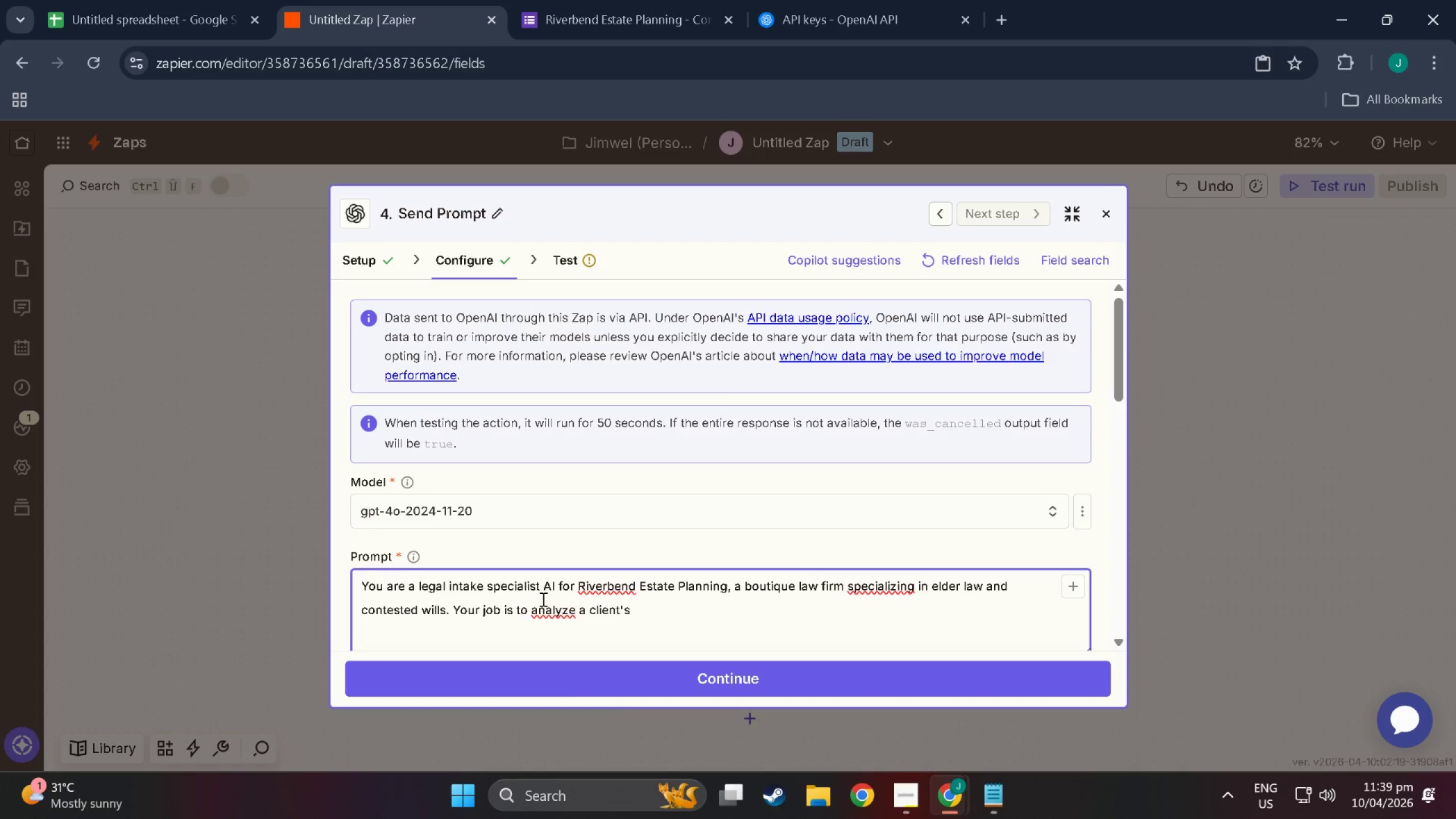 
key(Alt+Tab)
 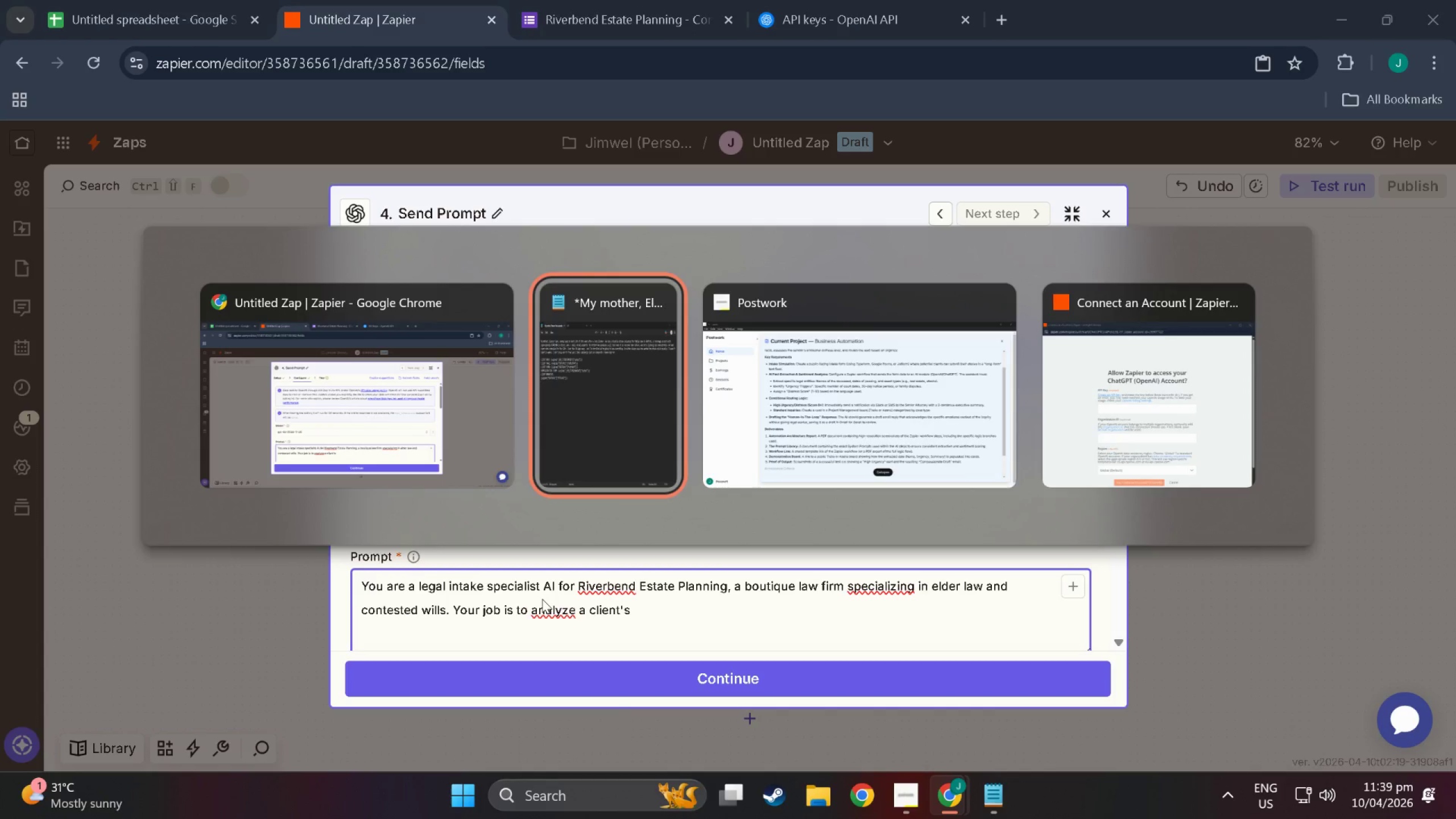 
key(Alt+Tab)